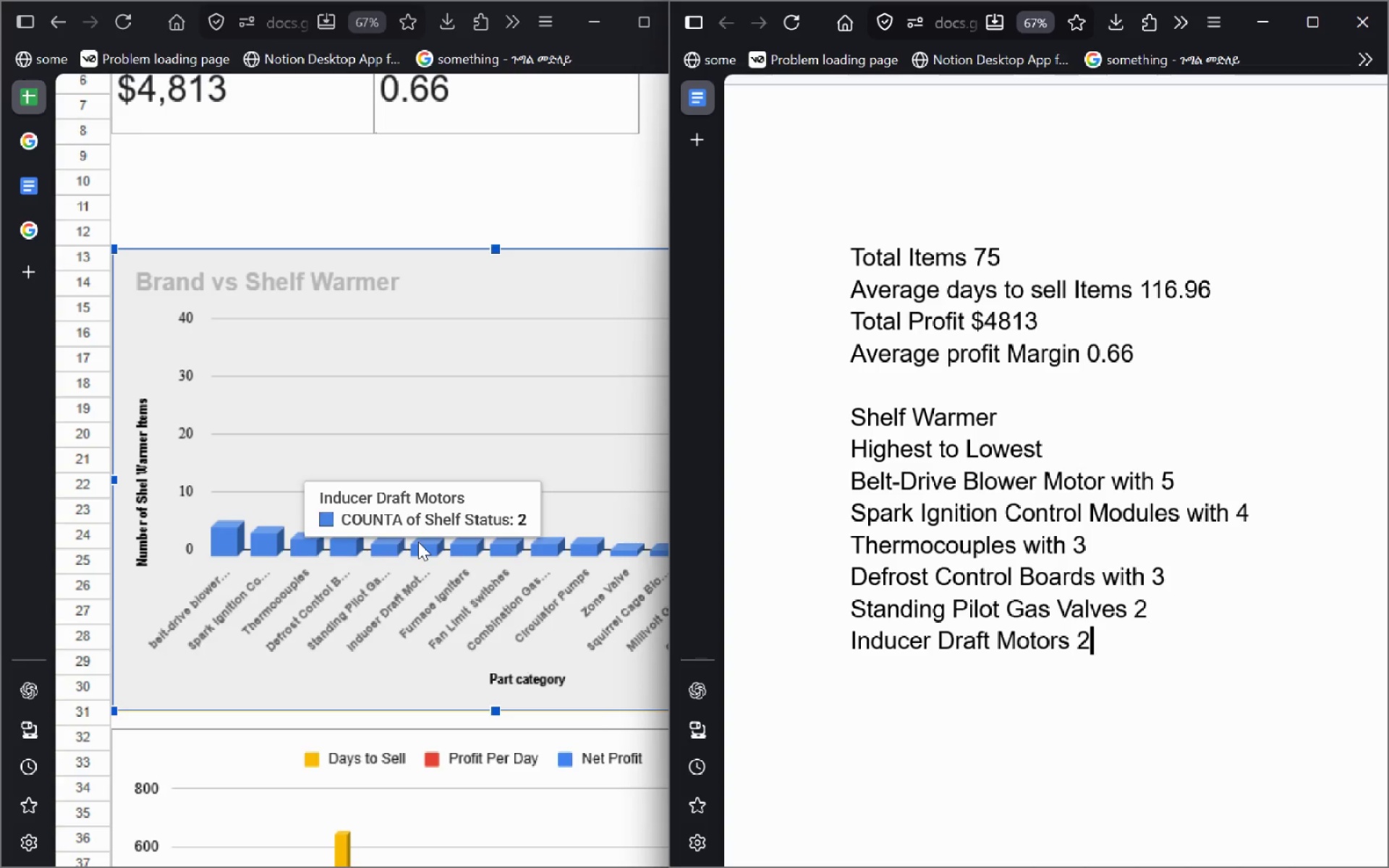 
key(Enter)
 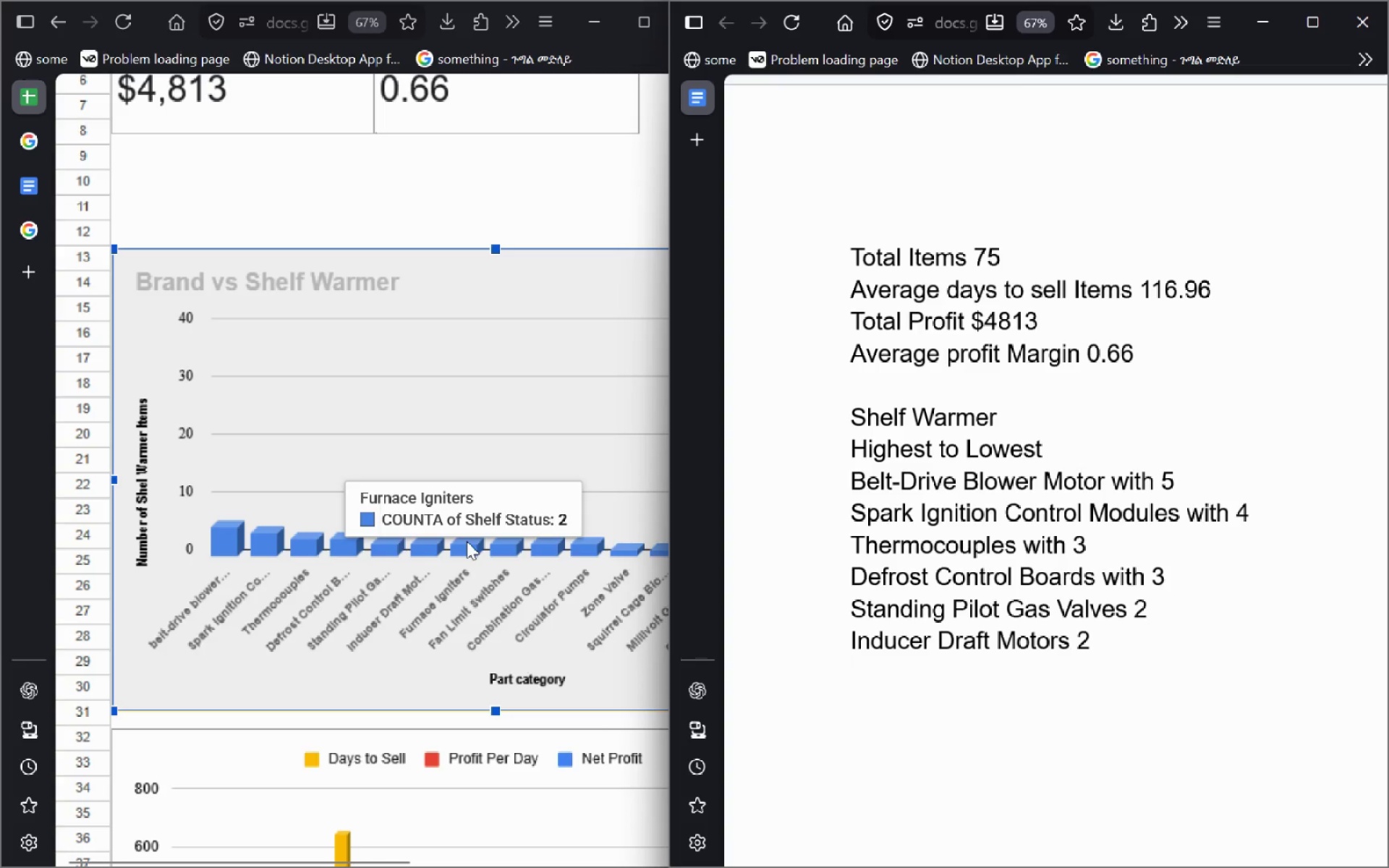 
type(Furnance Igniters 2)
 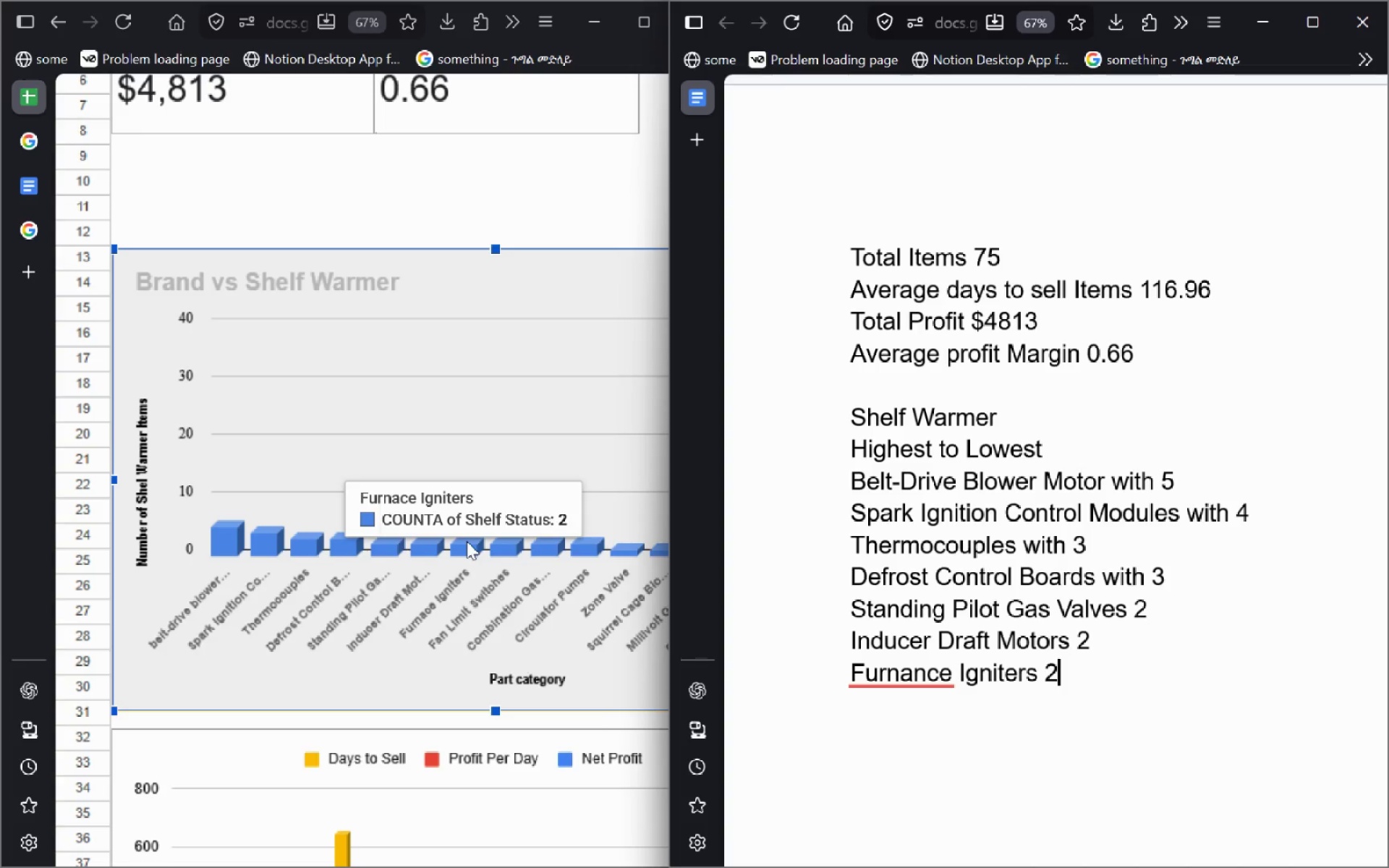 
key(Enter)
 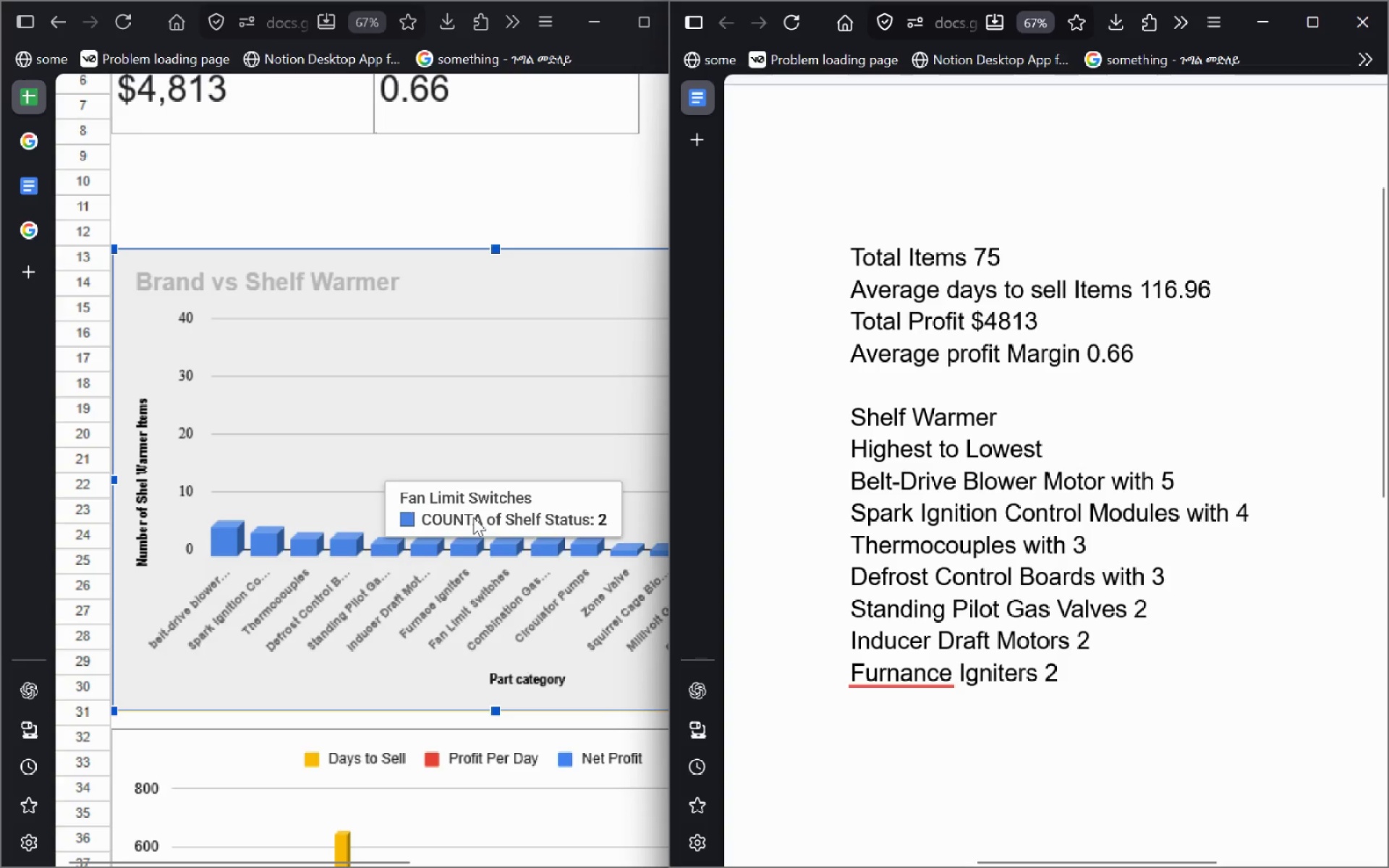 
wait(13.69)
 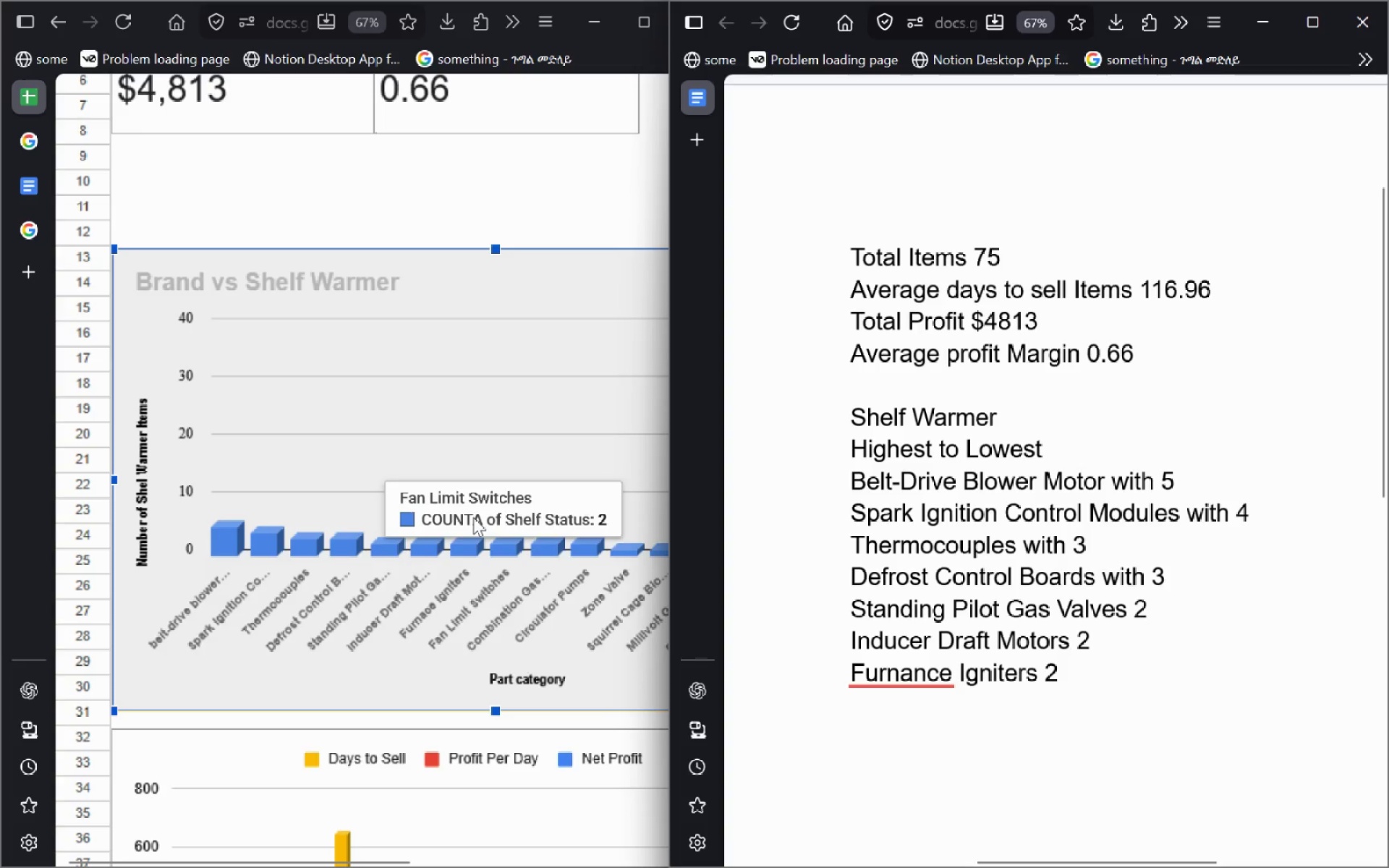 
left_click([946, 672])
 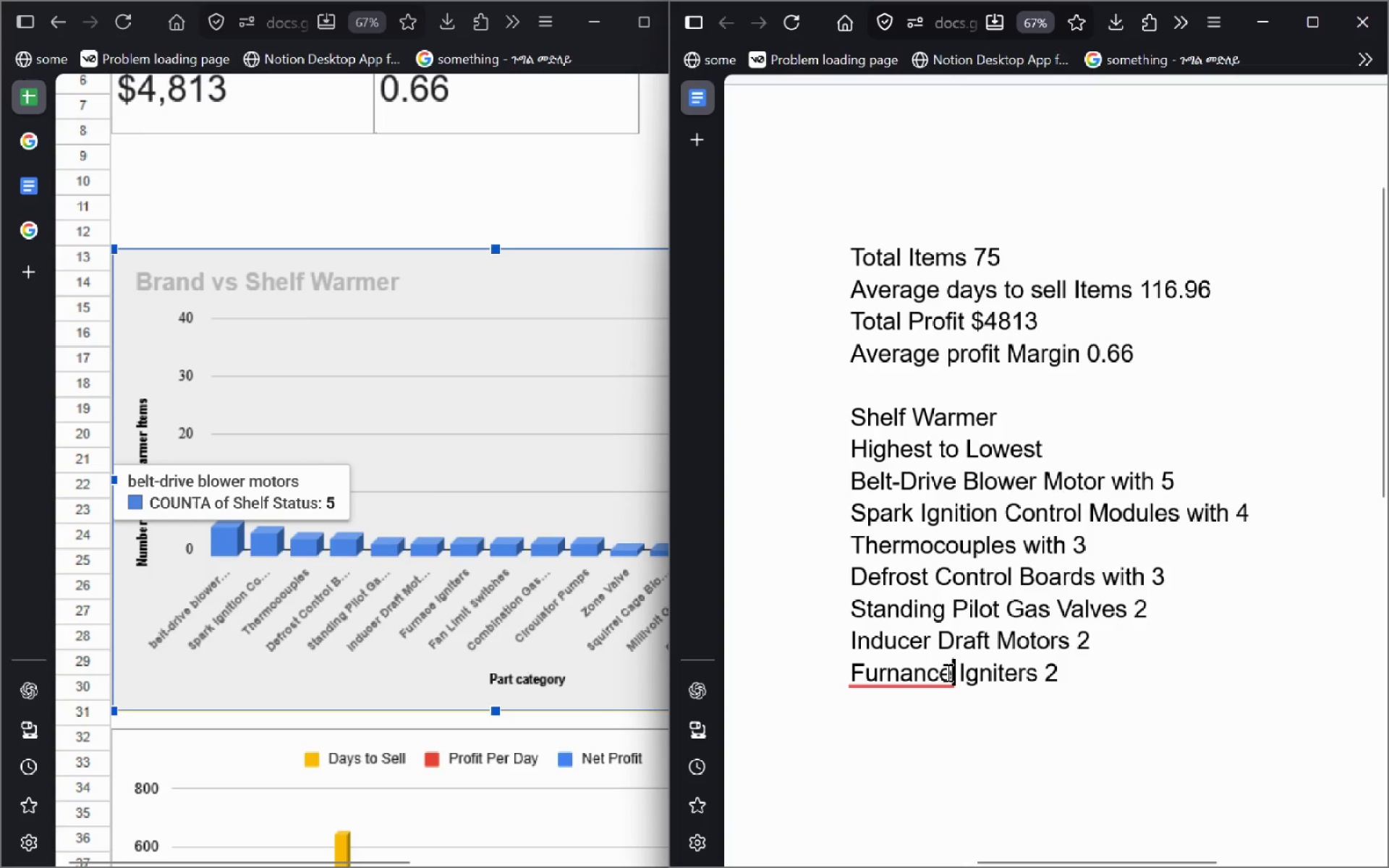 
key(Control+ControlLeft)
 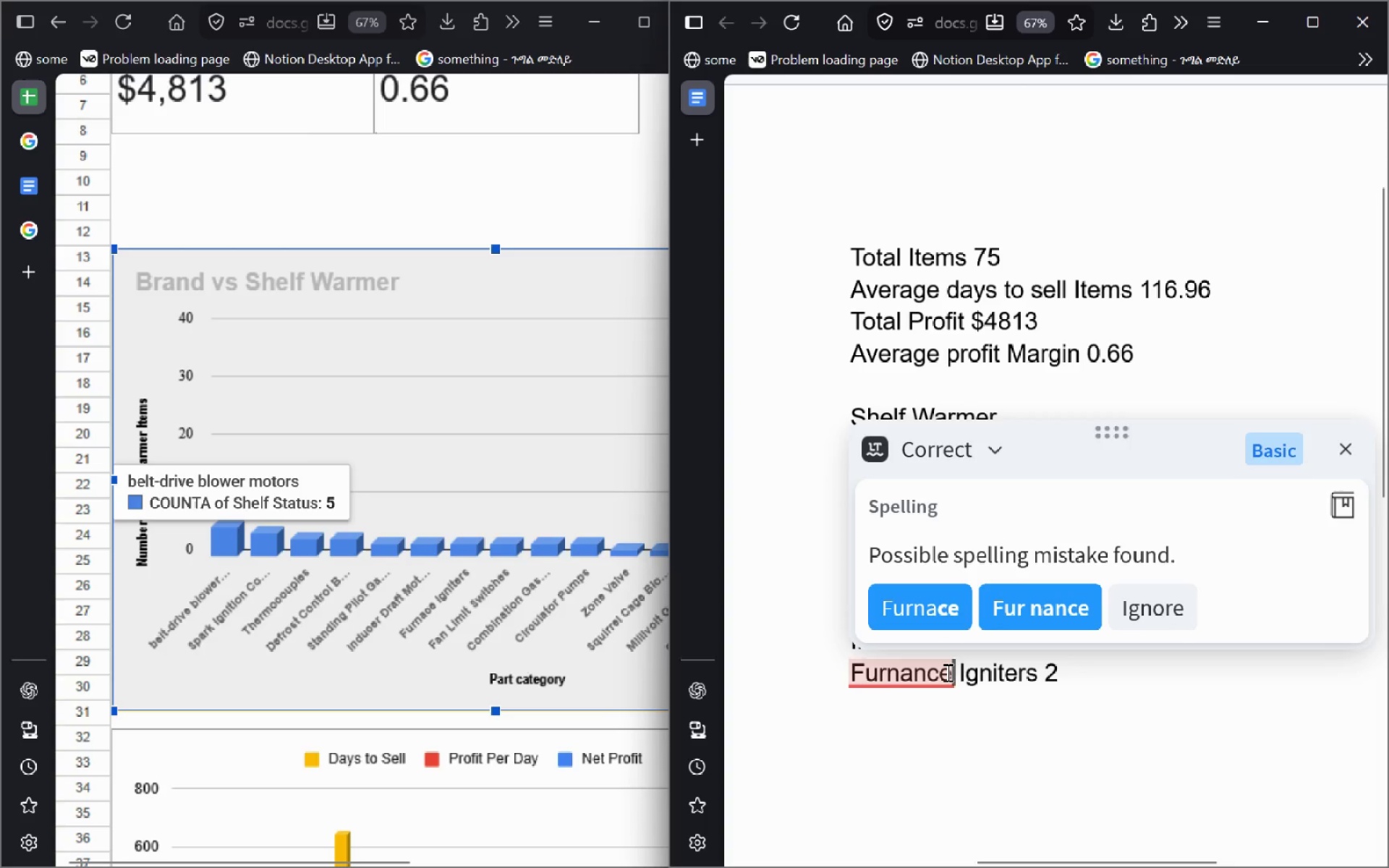 
key(Control+ControlLeft)
 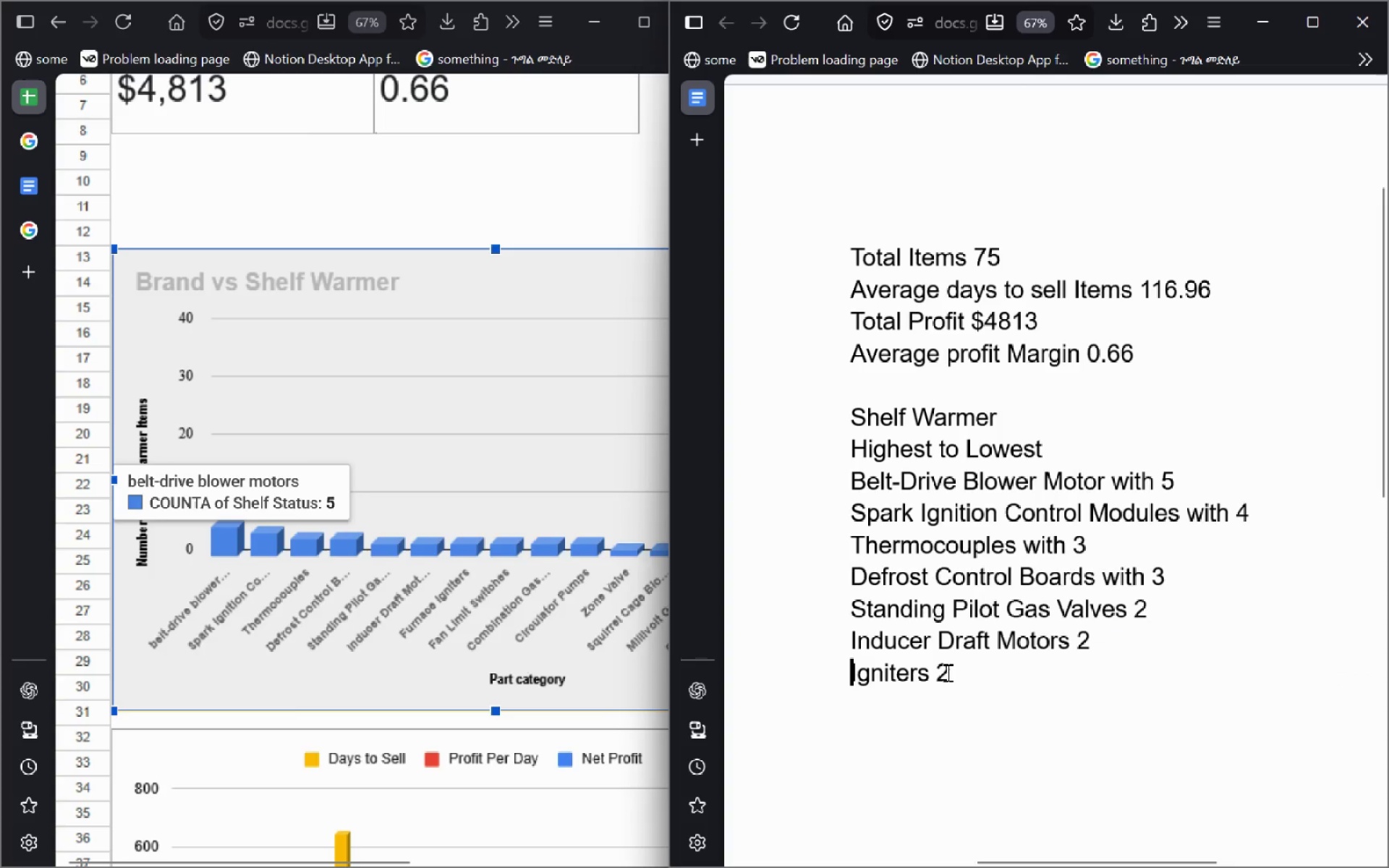 
key(Control+Backspace)
 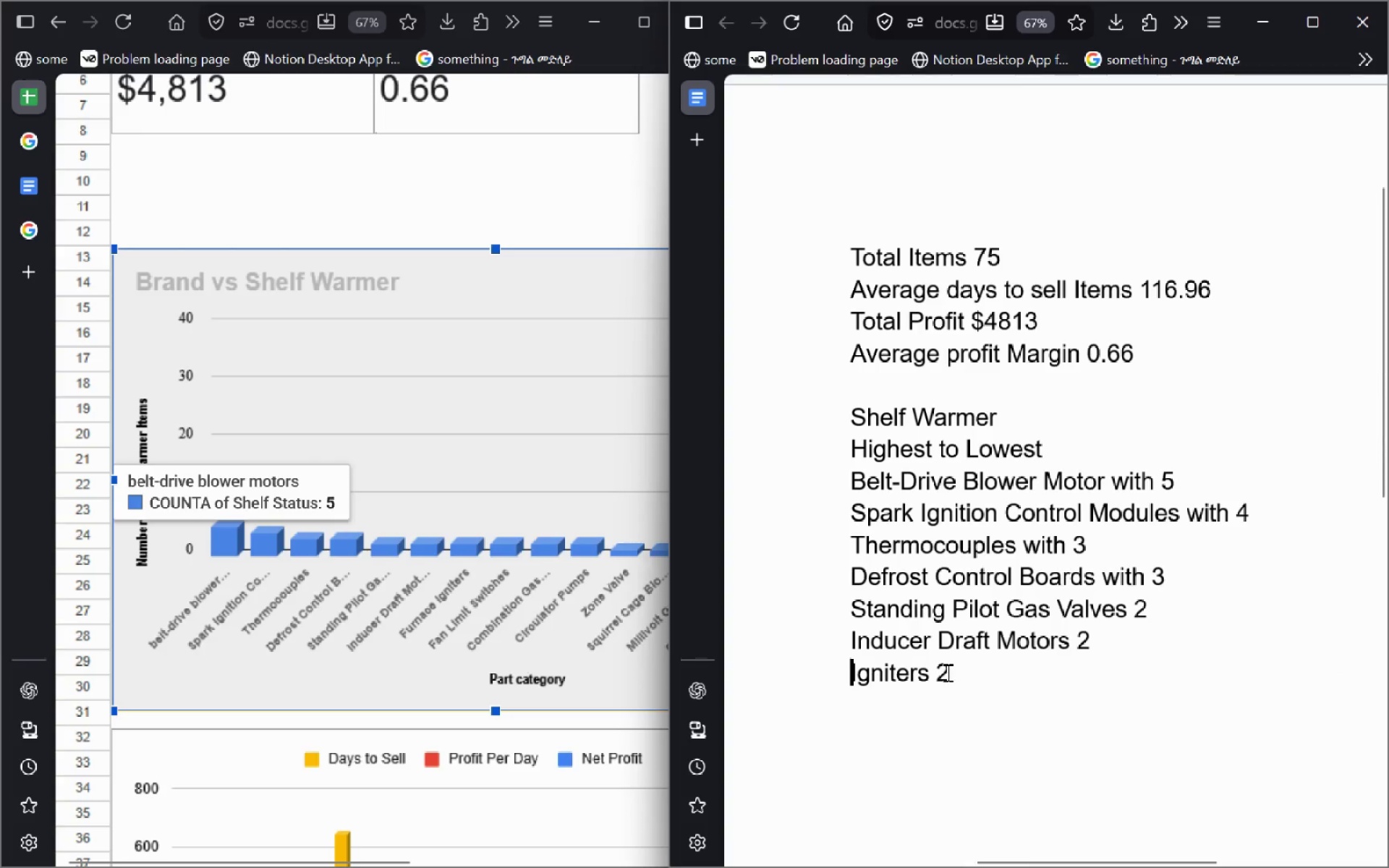 
type(Furnance )
 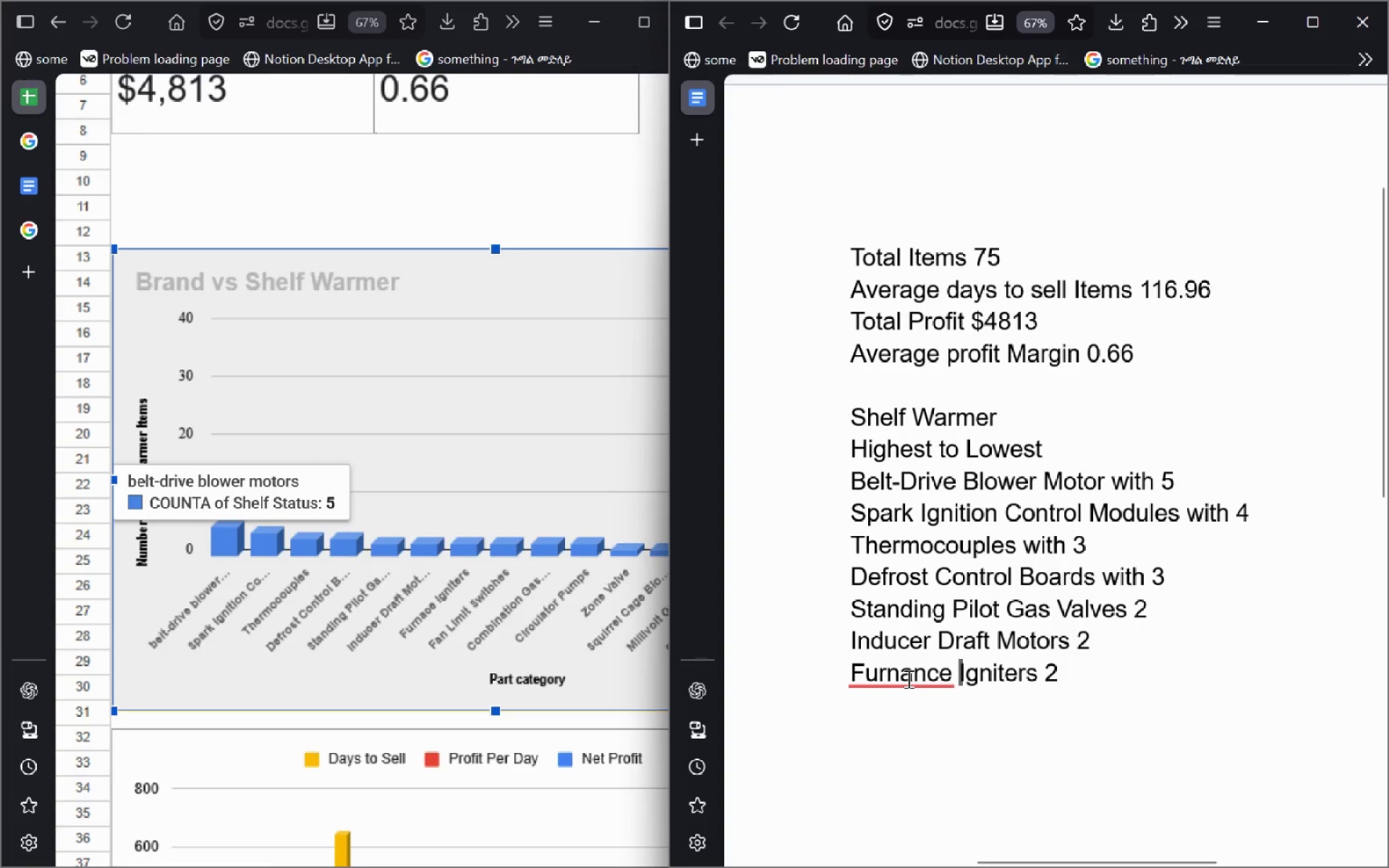 
left_click([907, 678])
 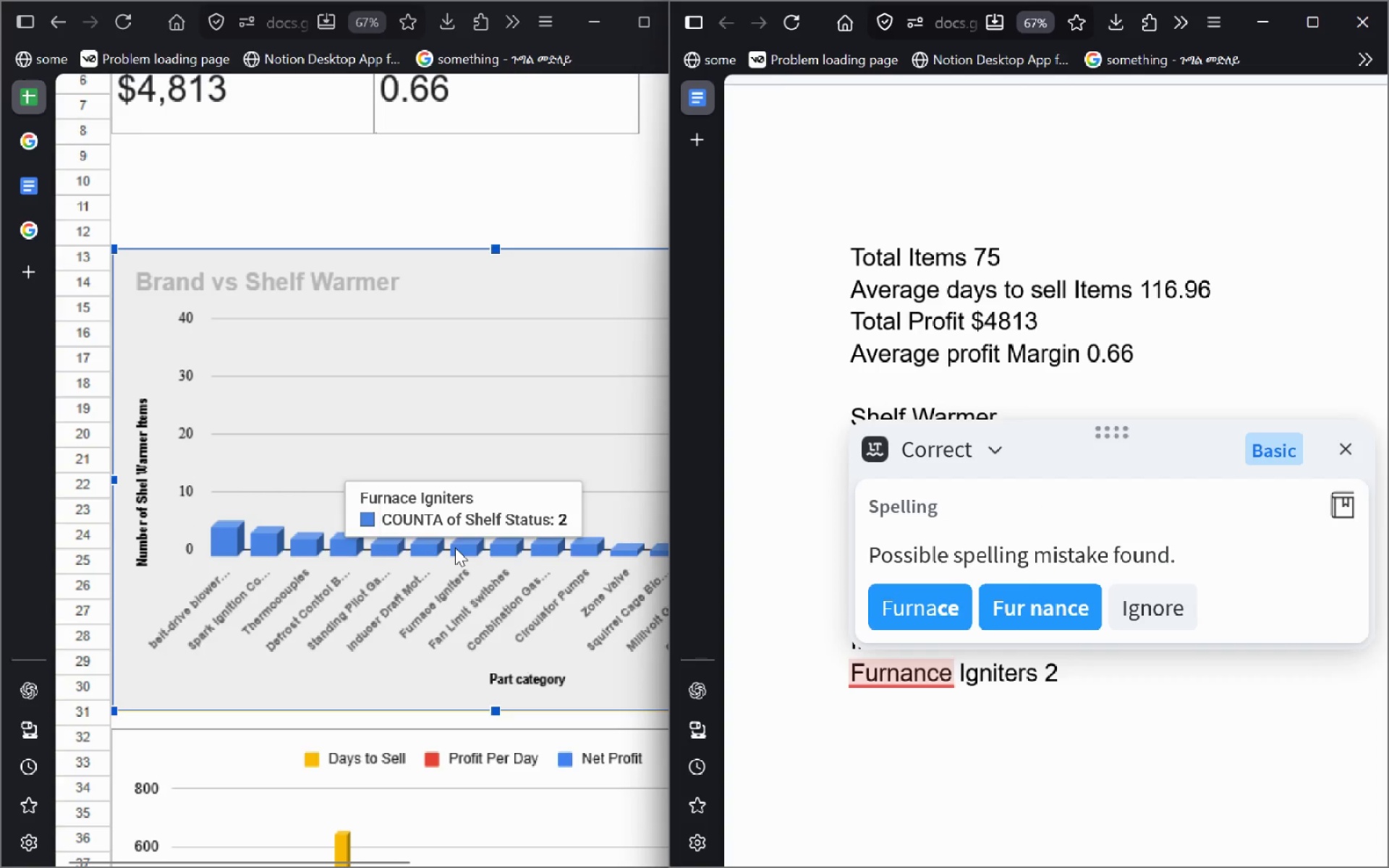 
wait(5.25)
 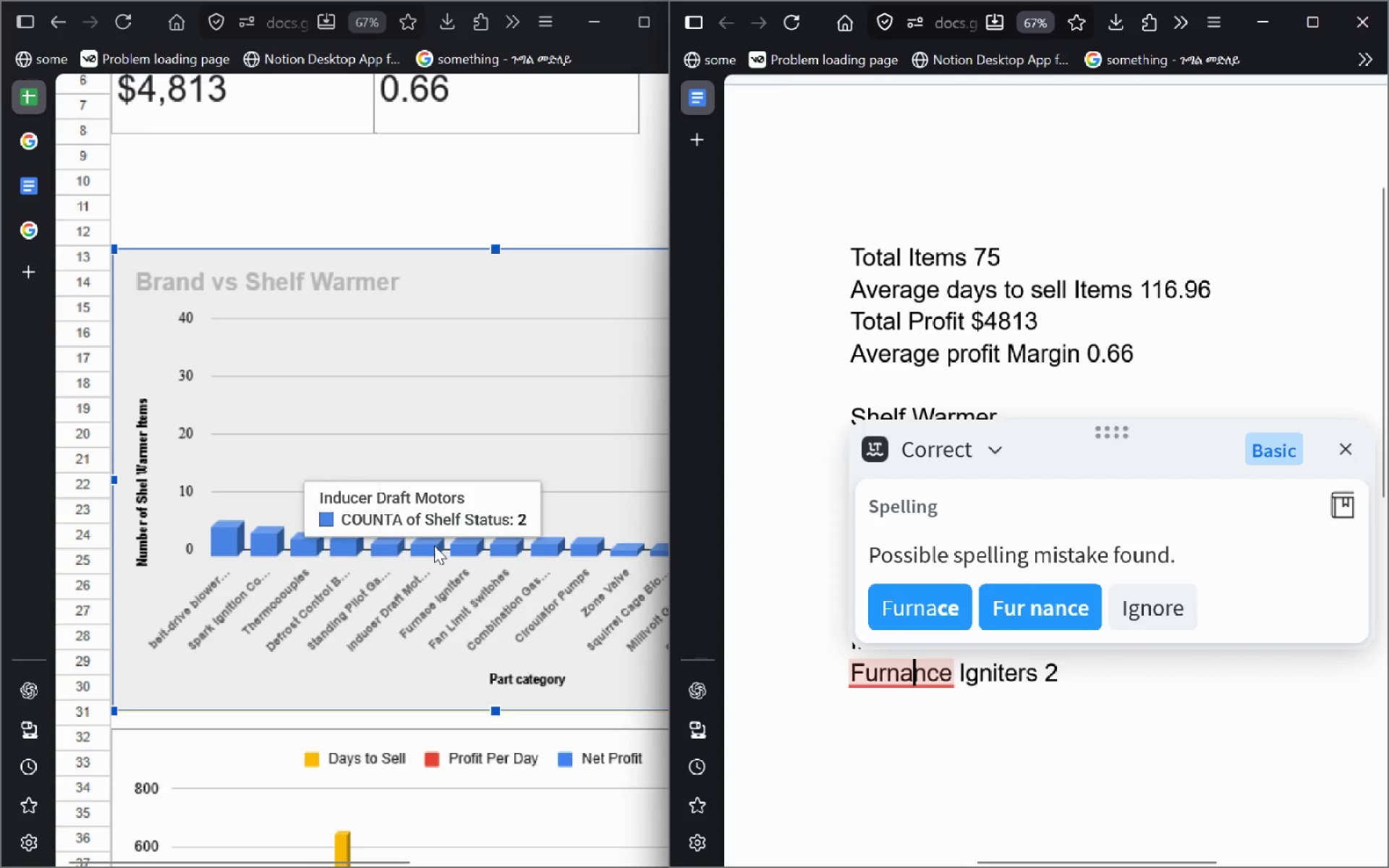 
key(Delete)
 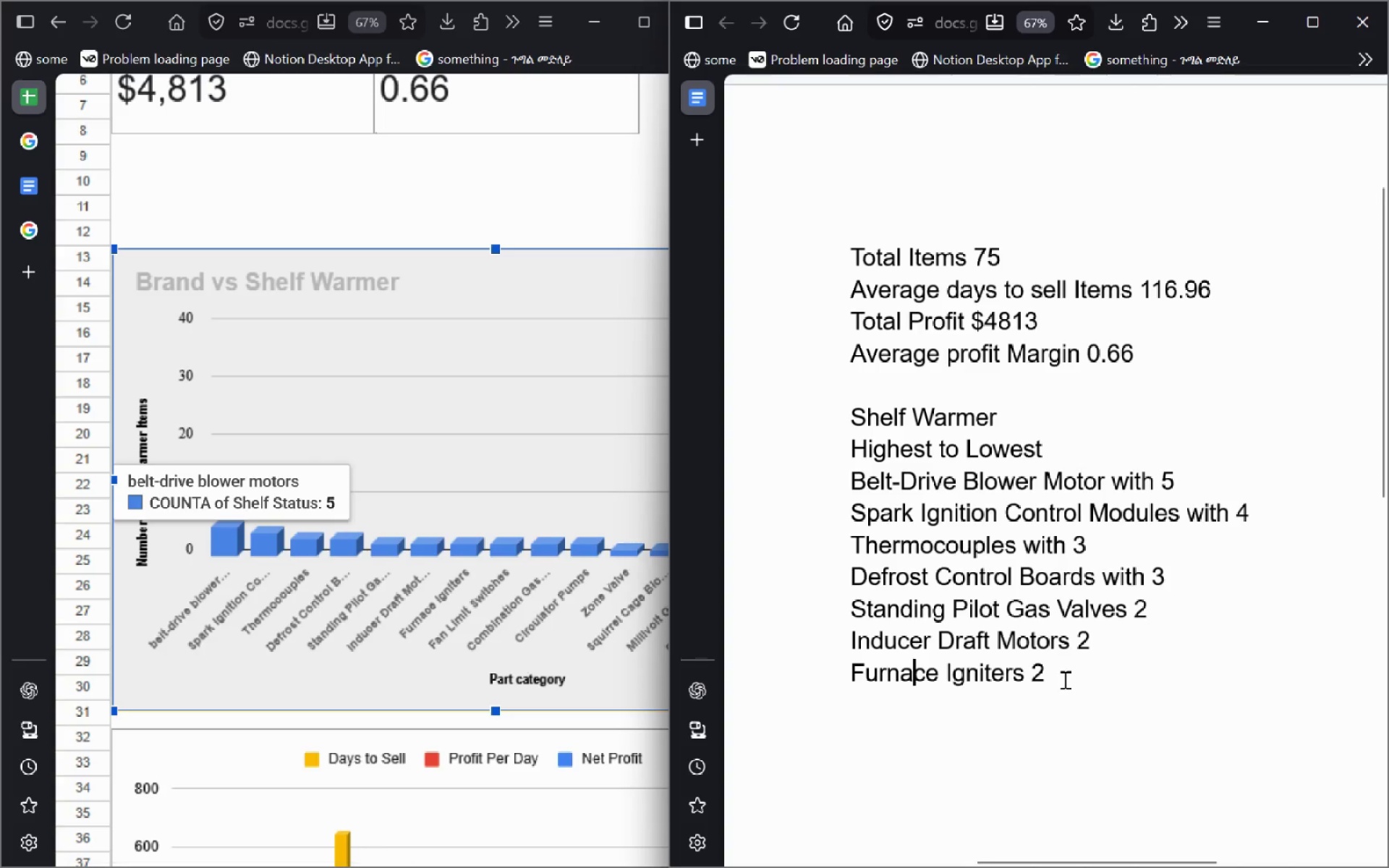 
left_click([1005, 677])
 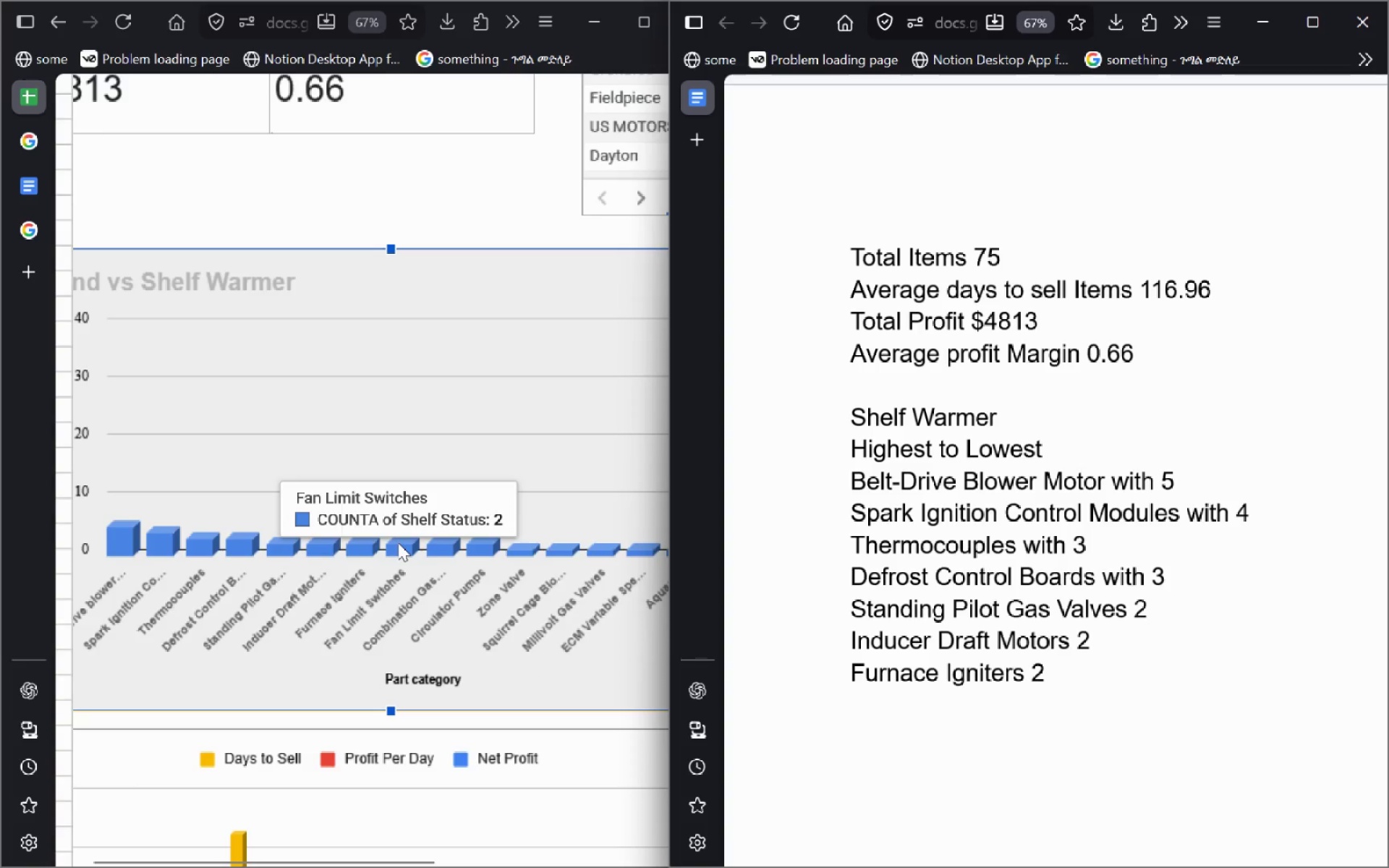 
wait(7.44)
 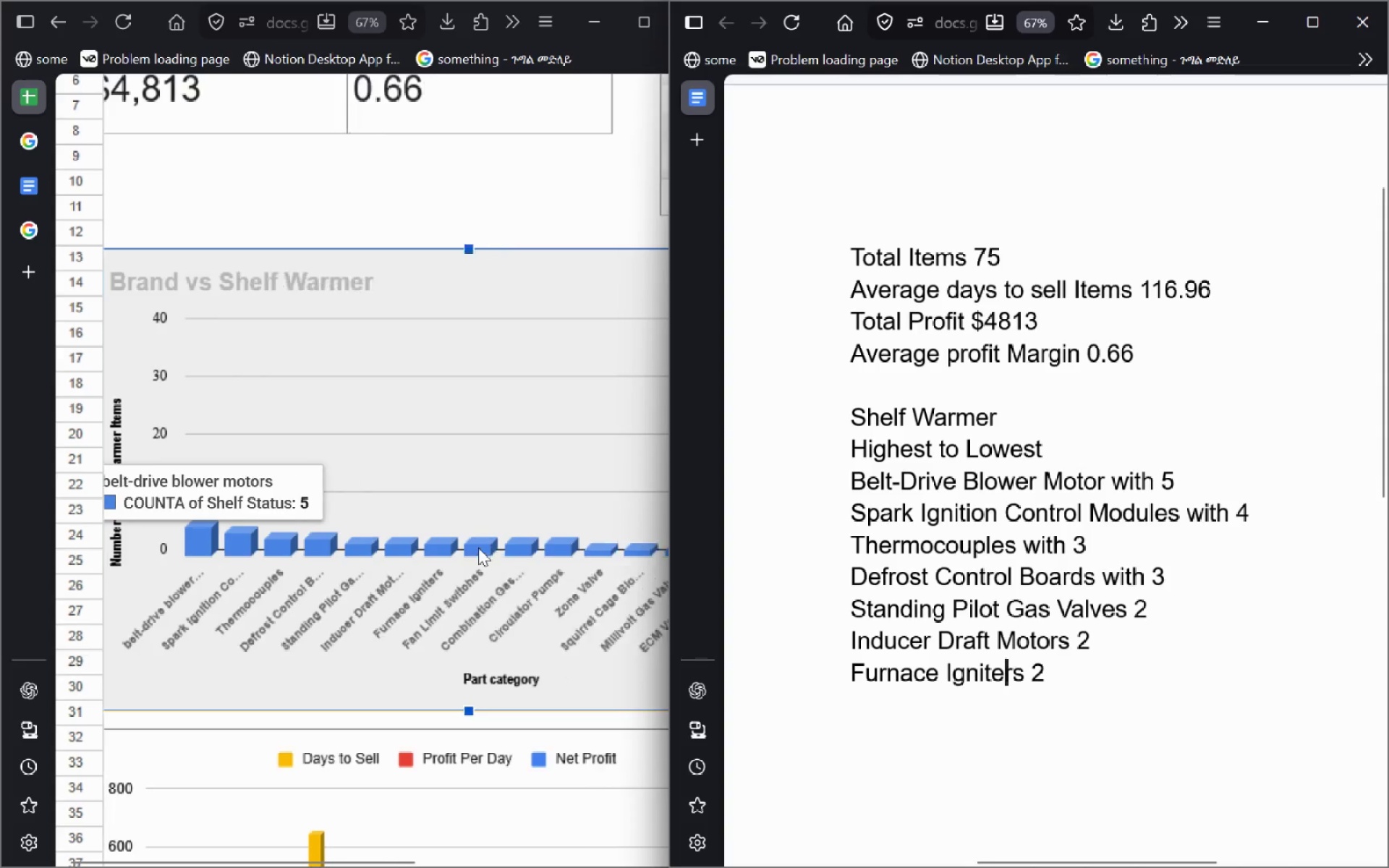 
left_click([1054, 681])
 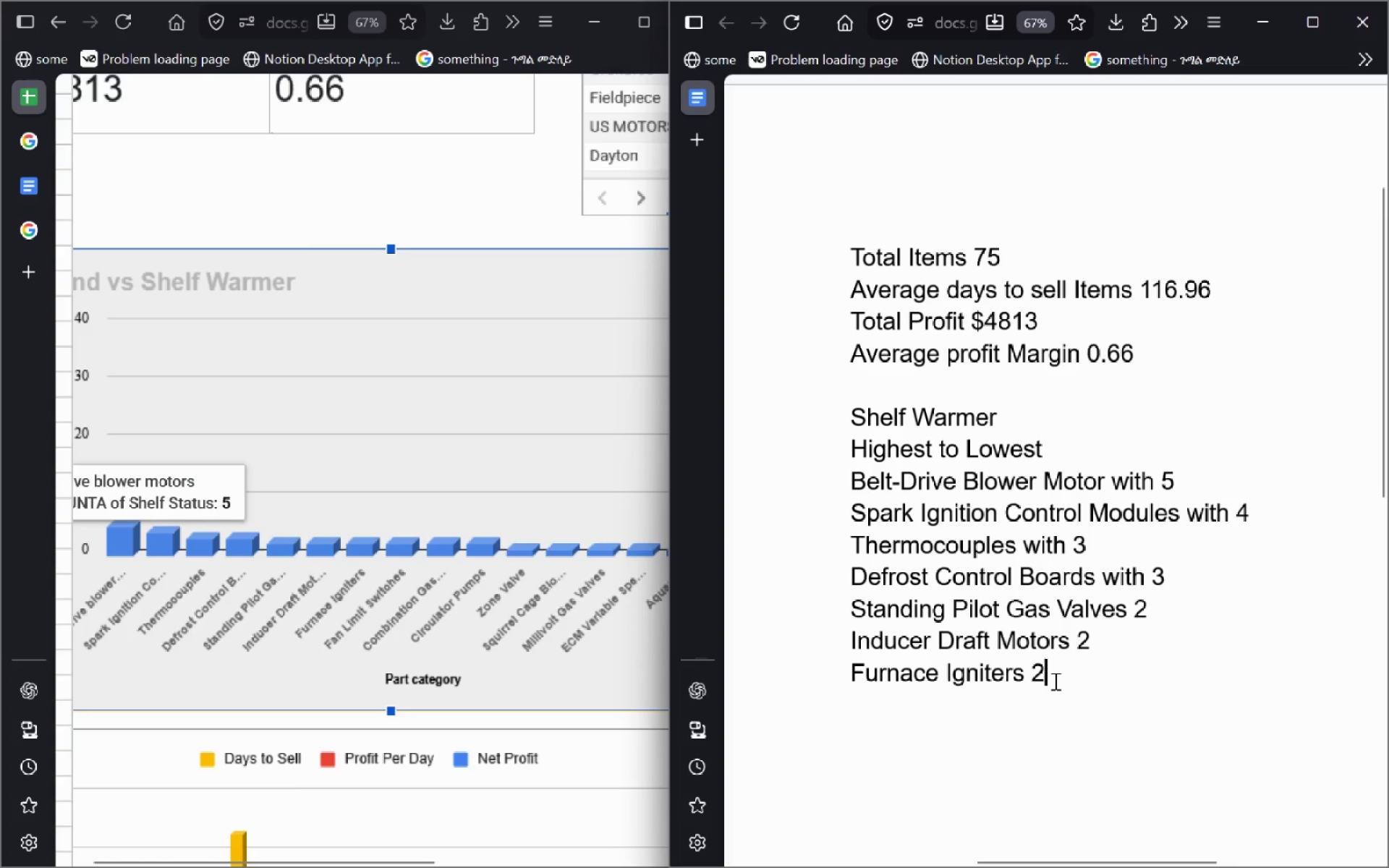 
key(Enter)
 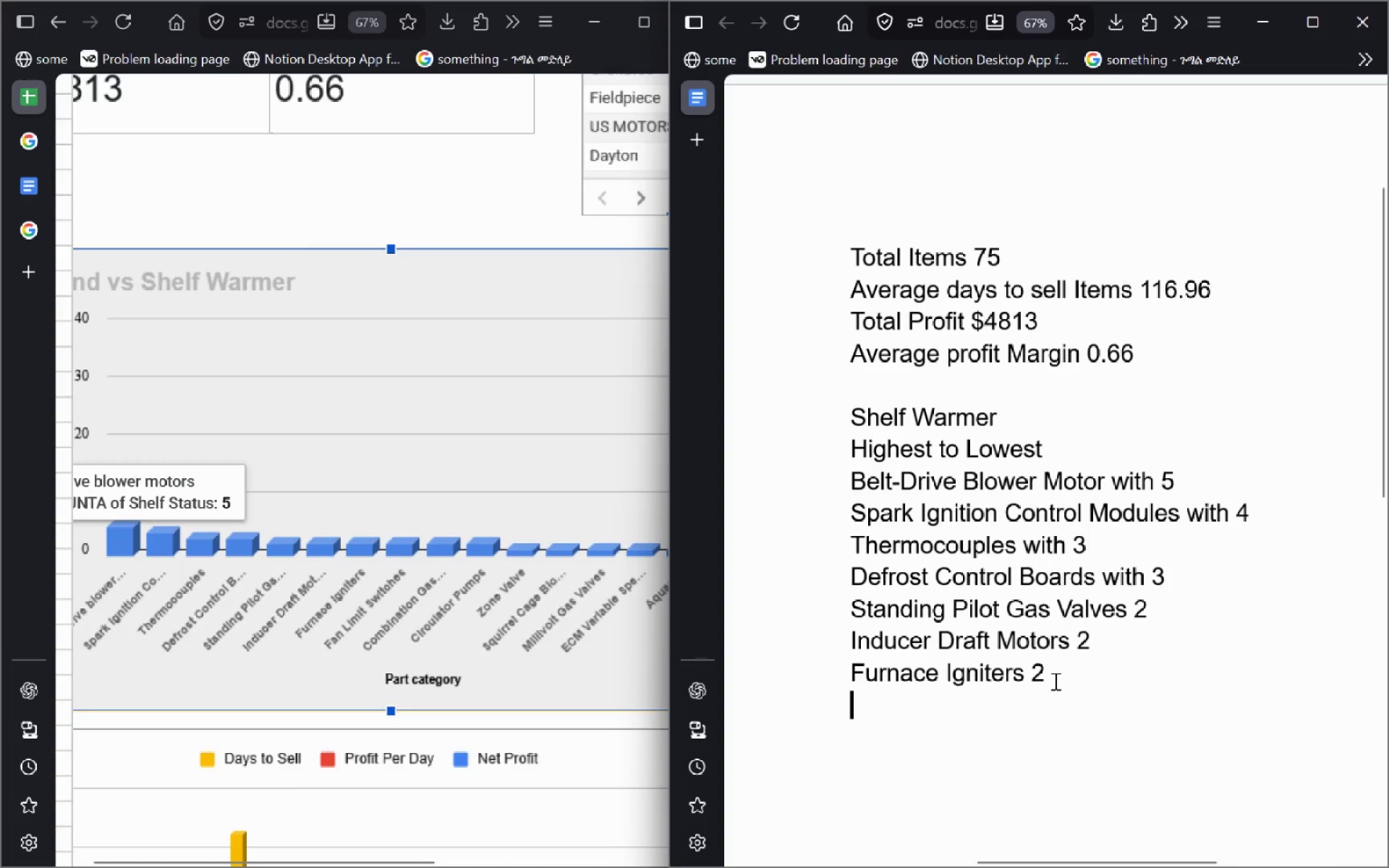 
type(Fan Limit Sitches 2)
 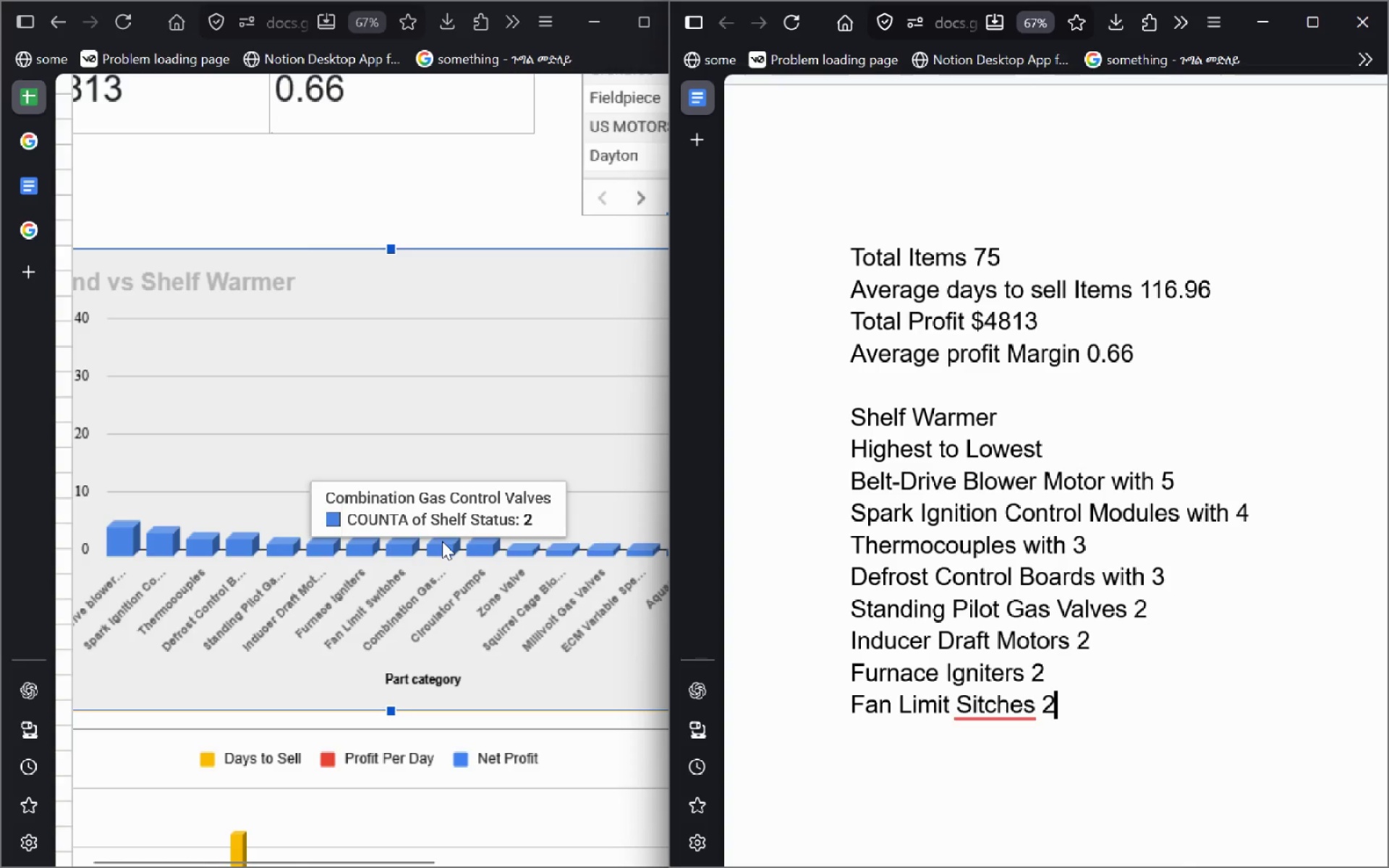 
wait(5.64)
 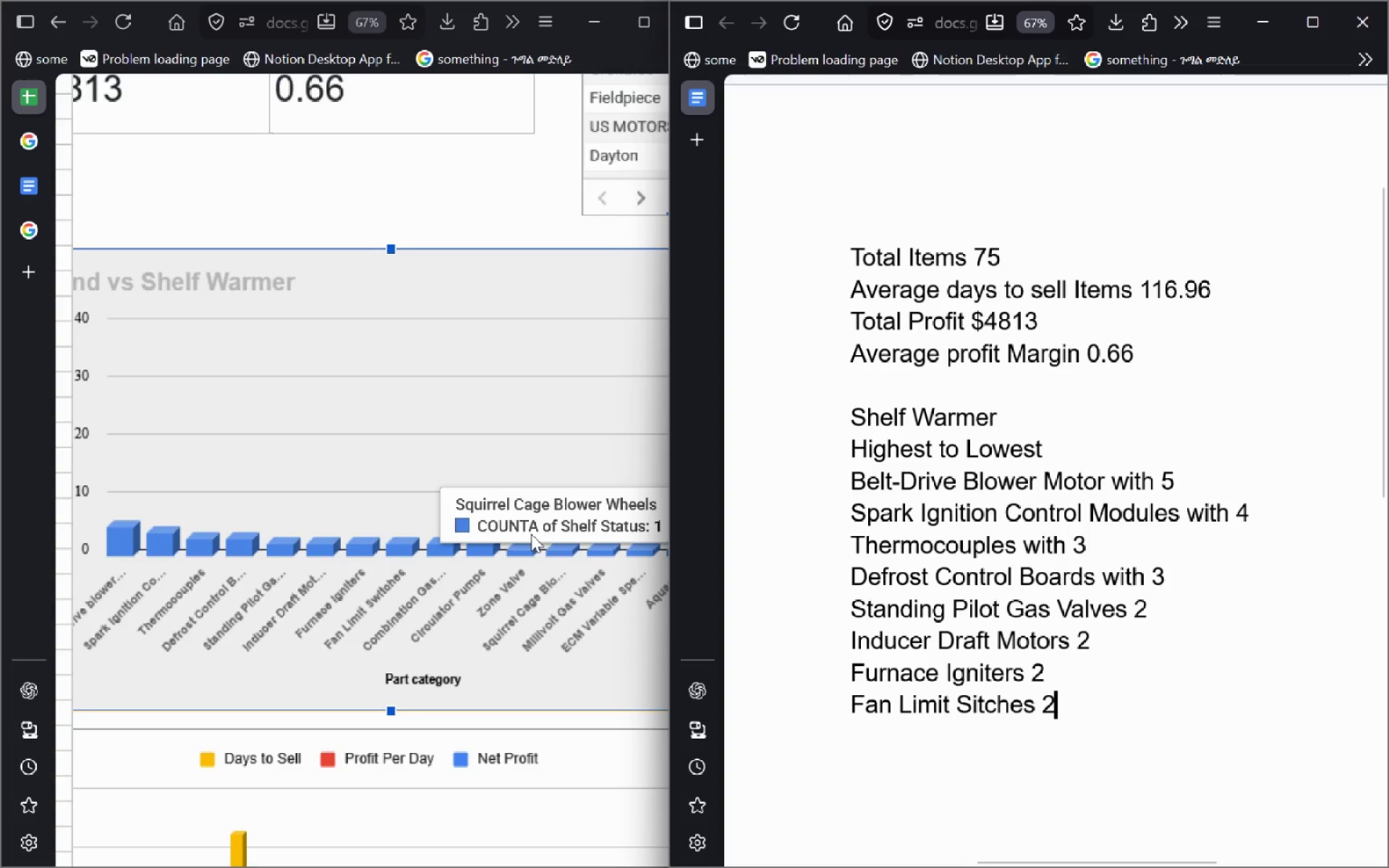 
key(Enter)
 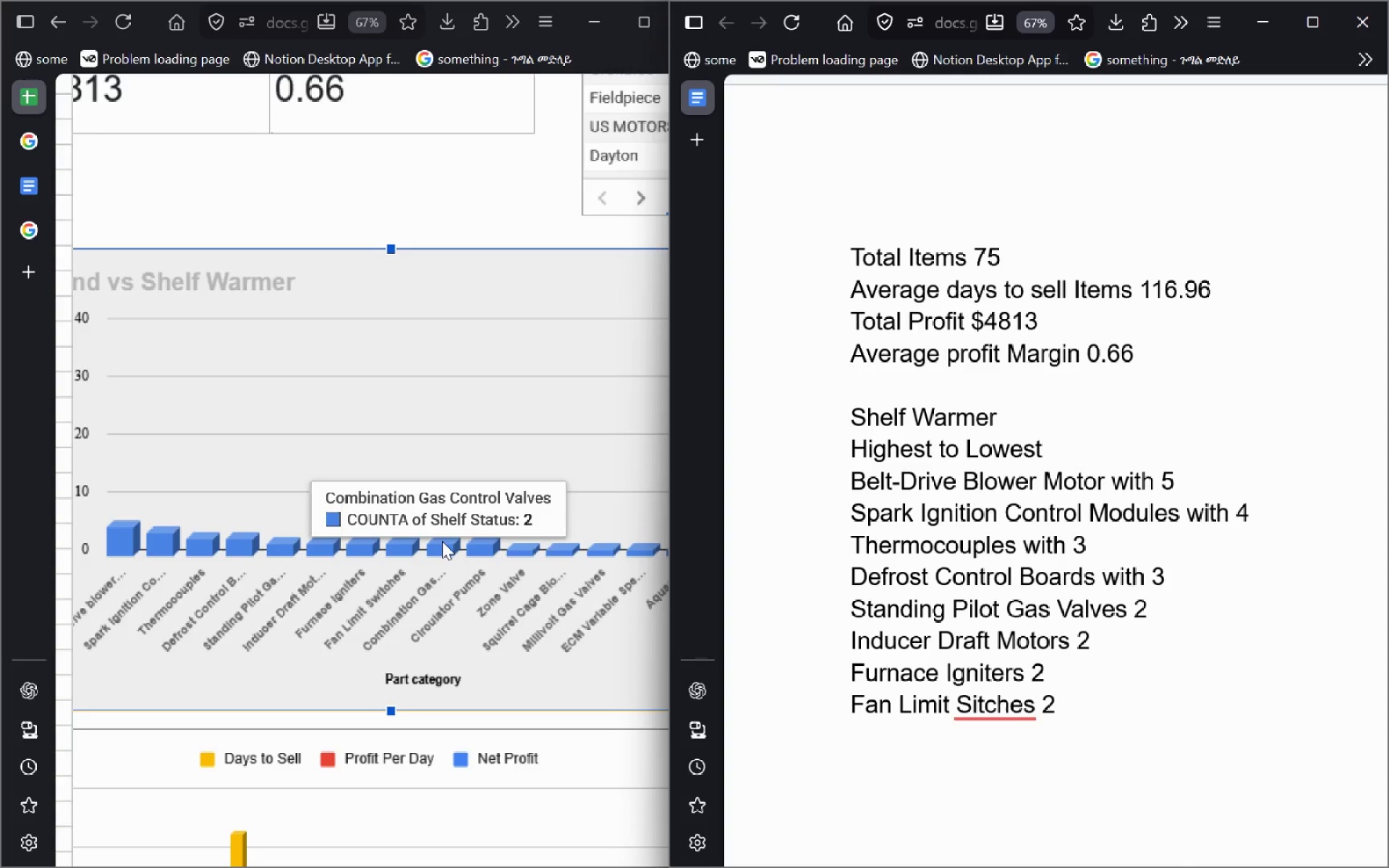 
type(Combination Gas Cno)
key(Backspace)
key(Backspace)
type(ontrol Valvees)
 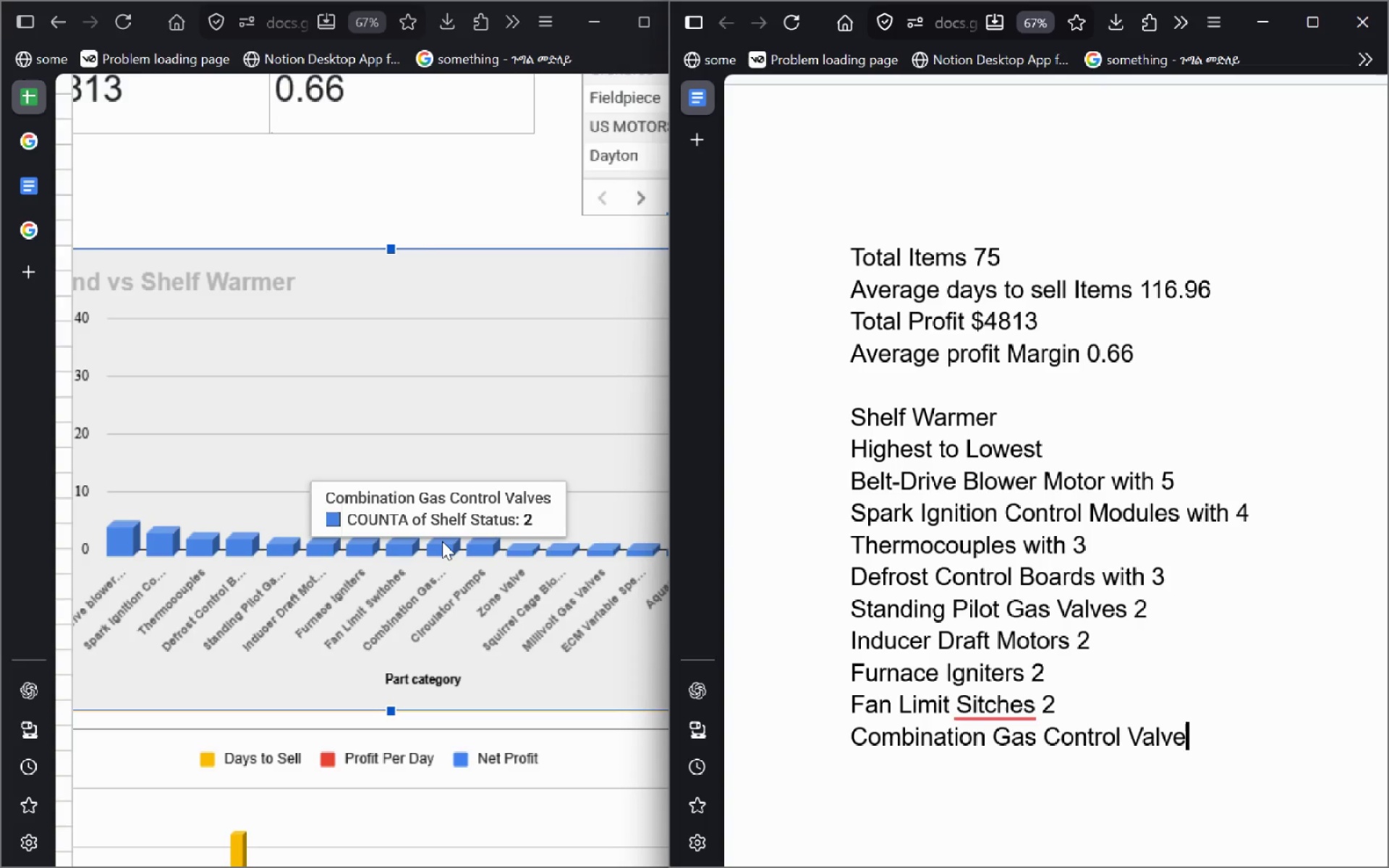 
key(Enter)
 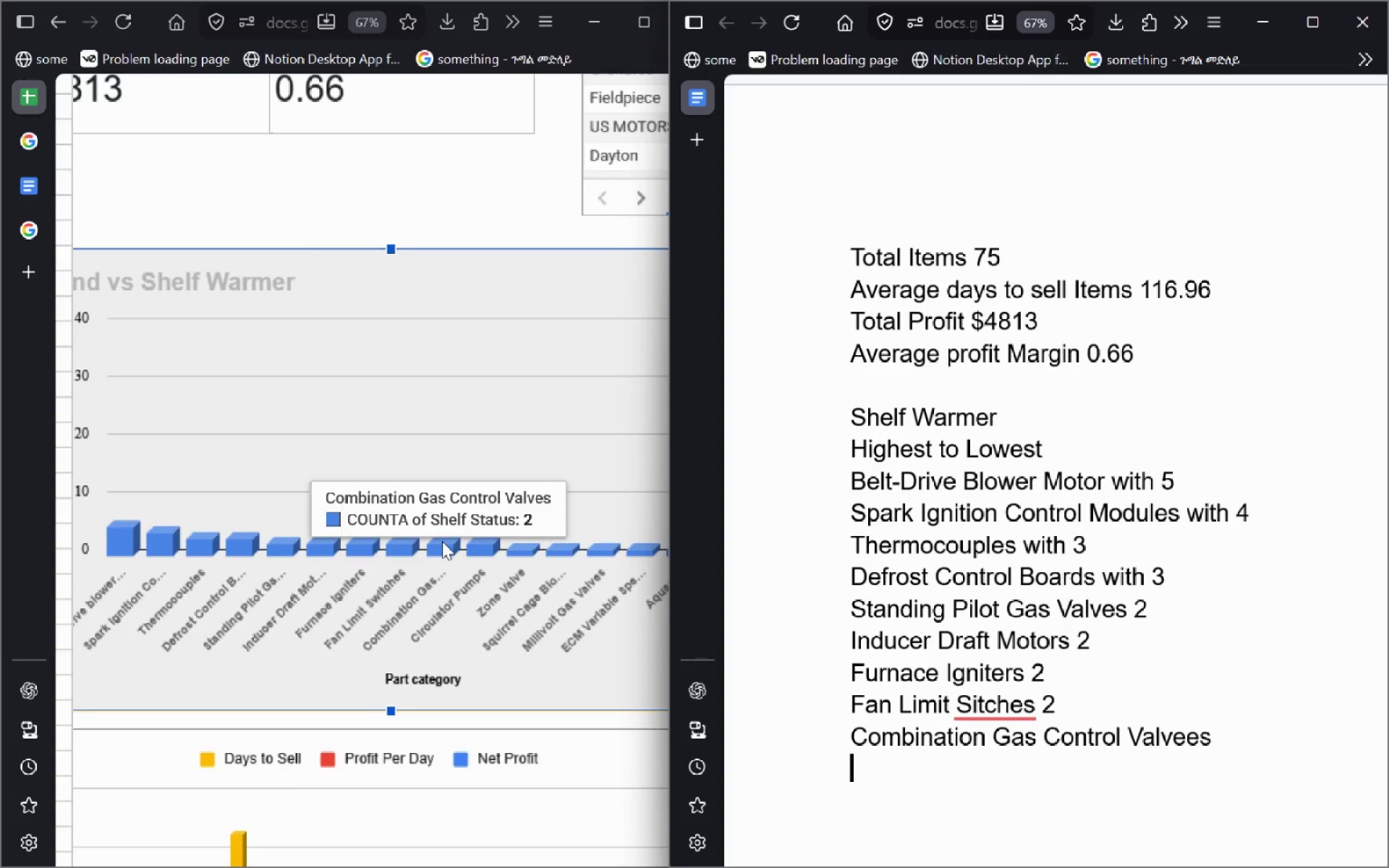 
key(Control+ControlLeft)
 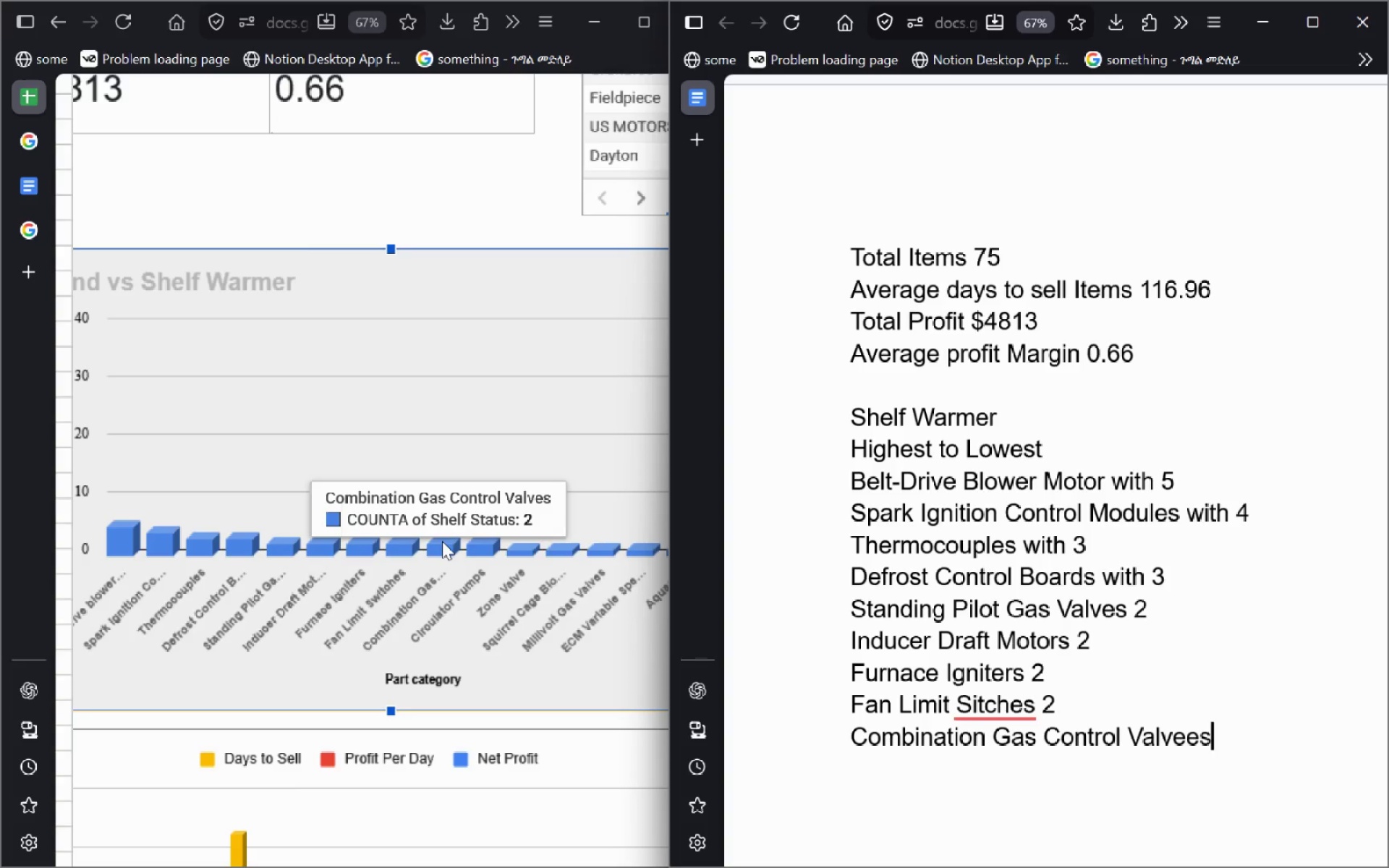 
key(Control+Backspace)
 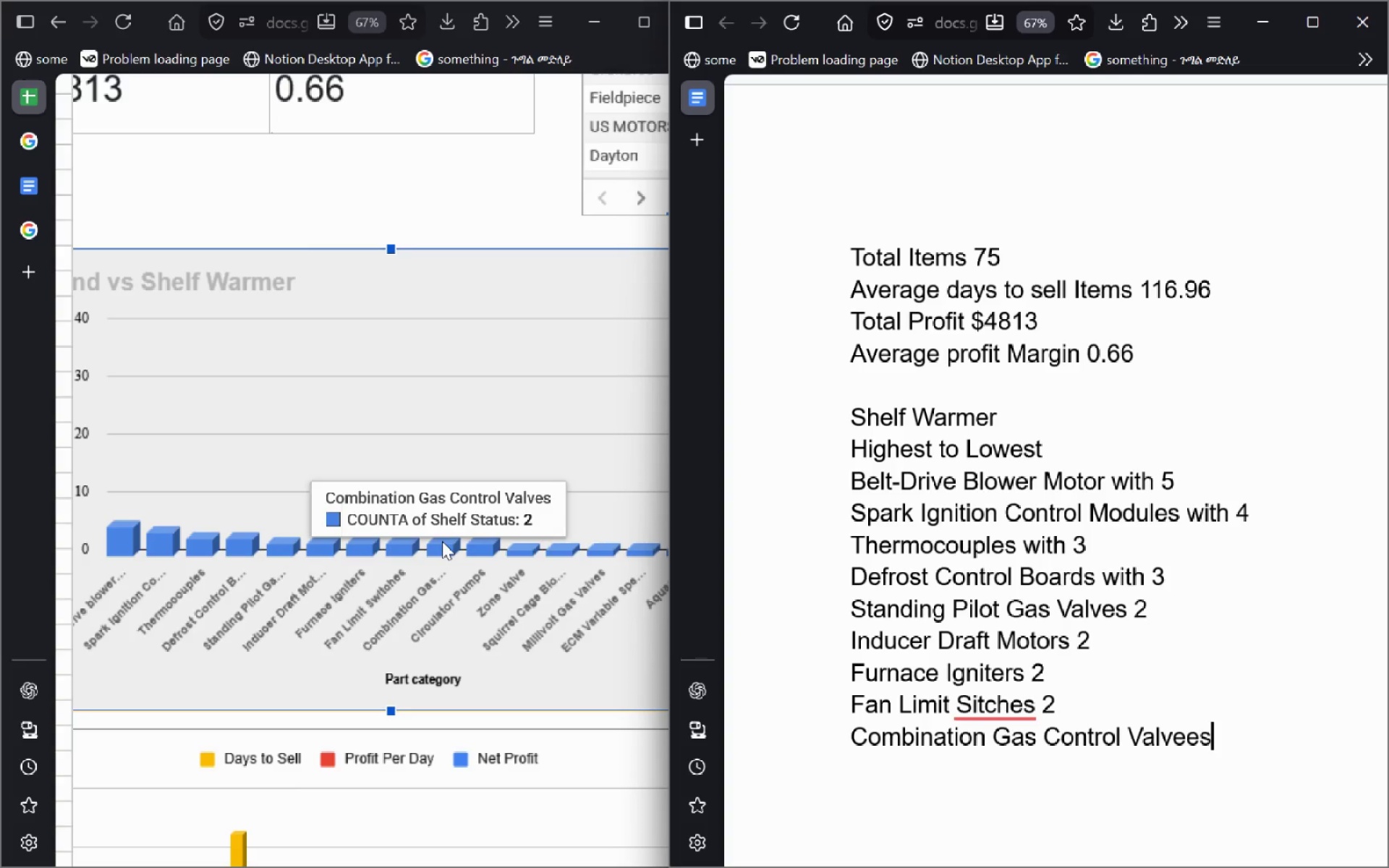 
key(Control+ControlLeft)
 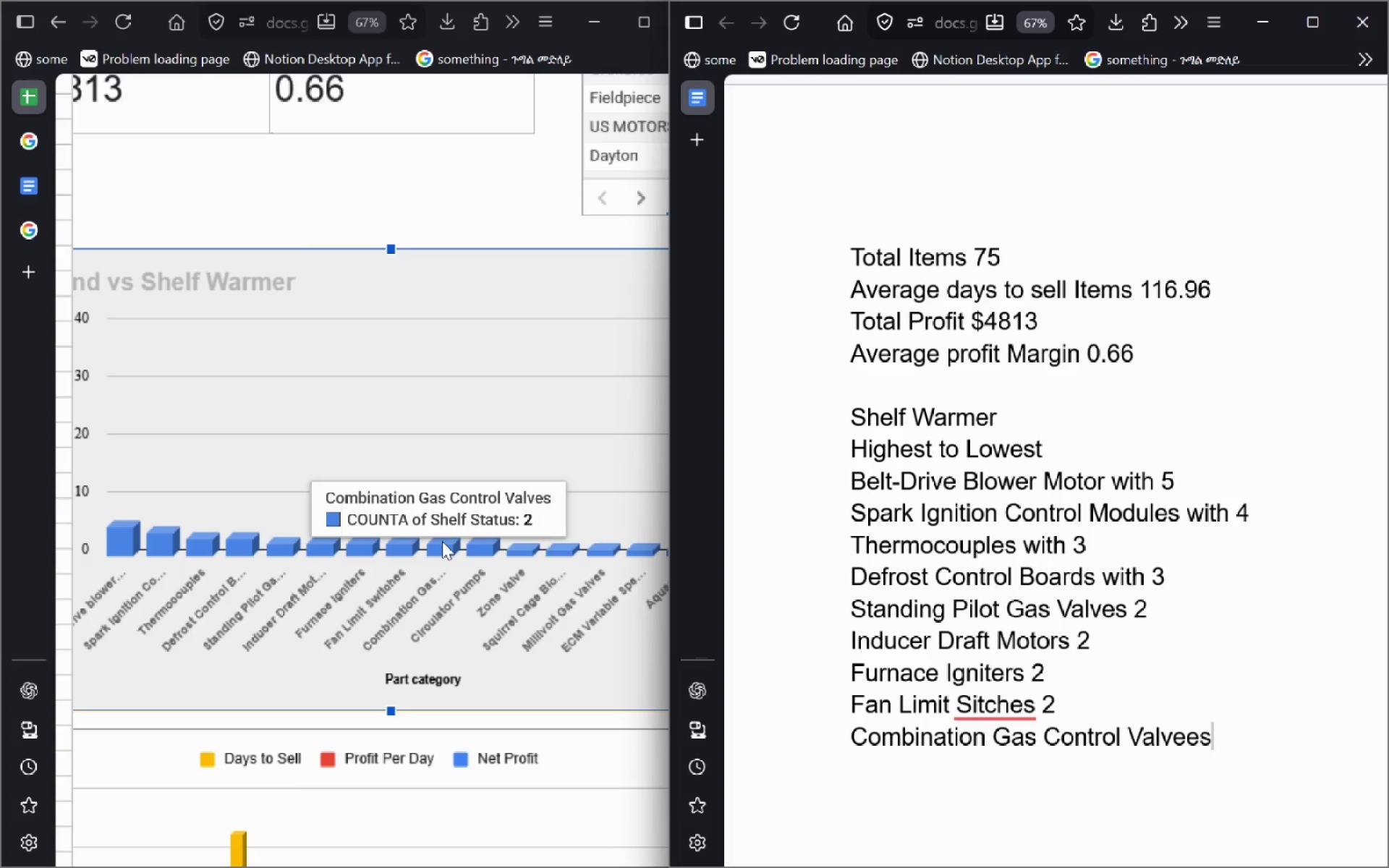 
key(Control+Backspace)
 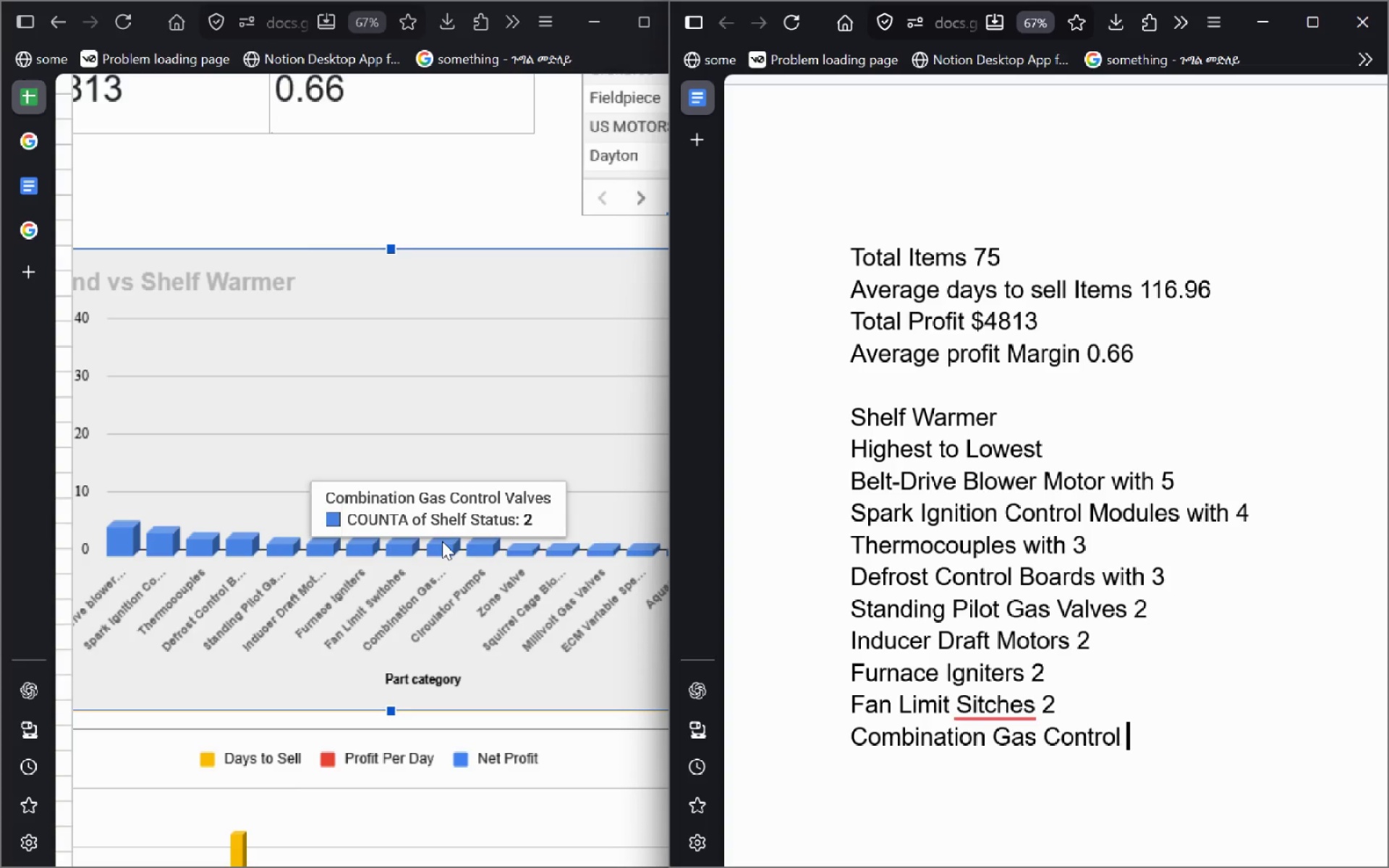 
type(Valves 2)
 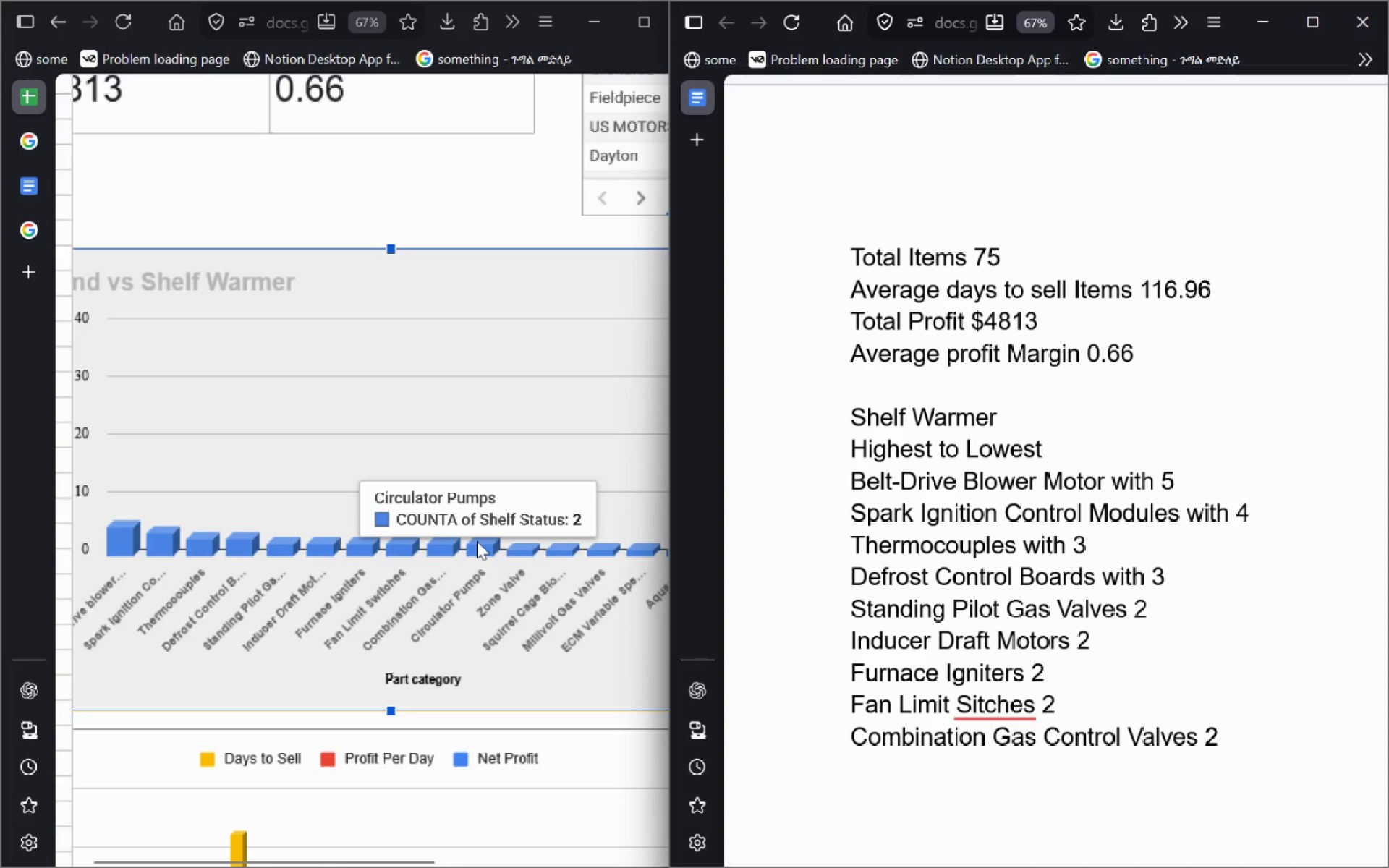 
key(Enter)
 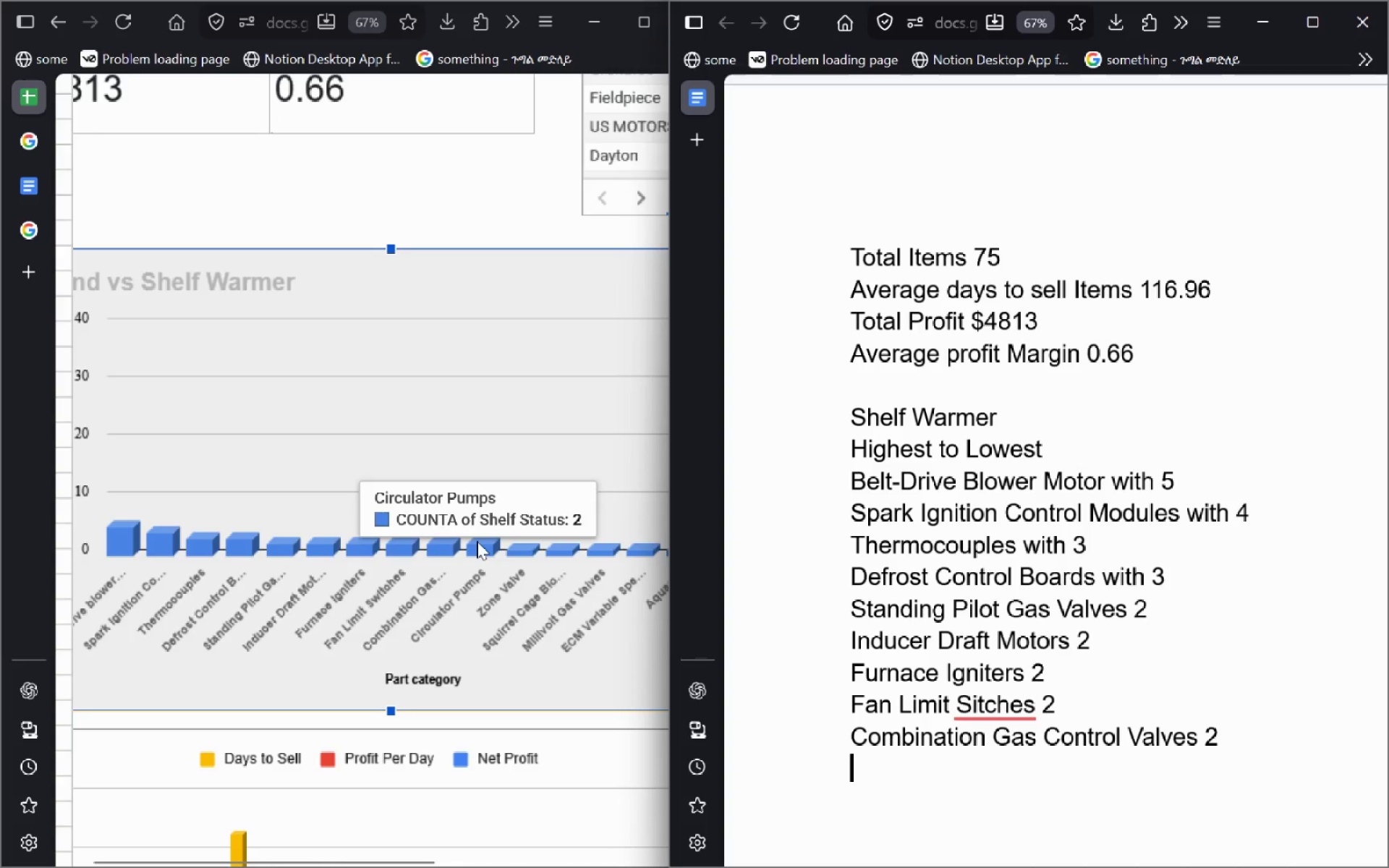 
type(Circulator Pumps 2)
 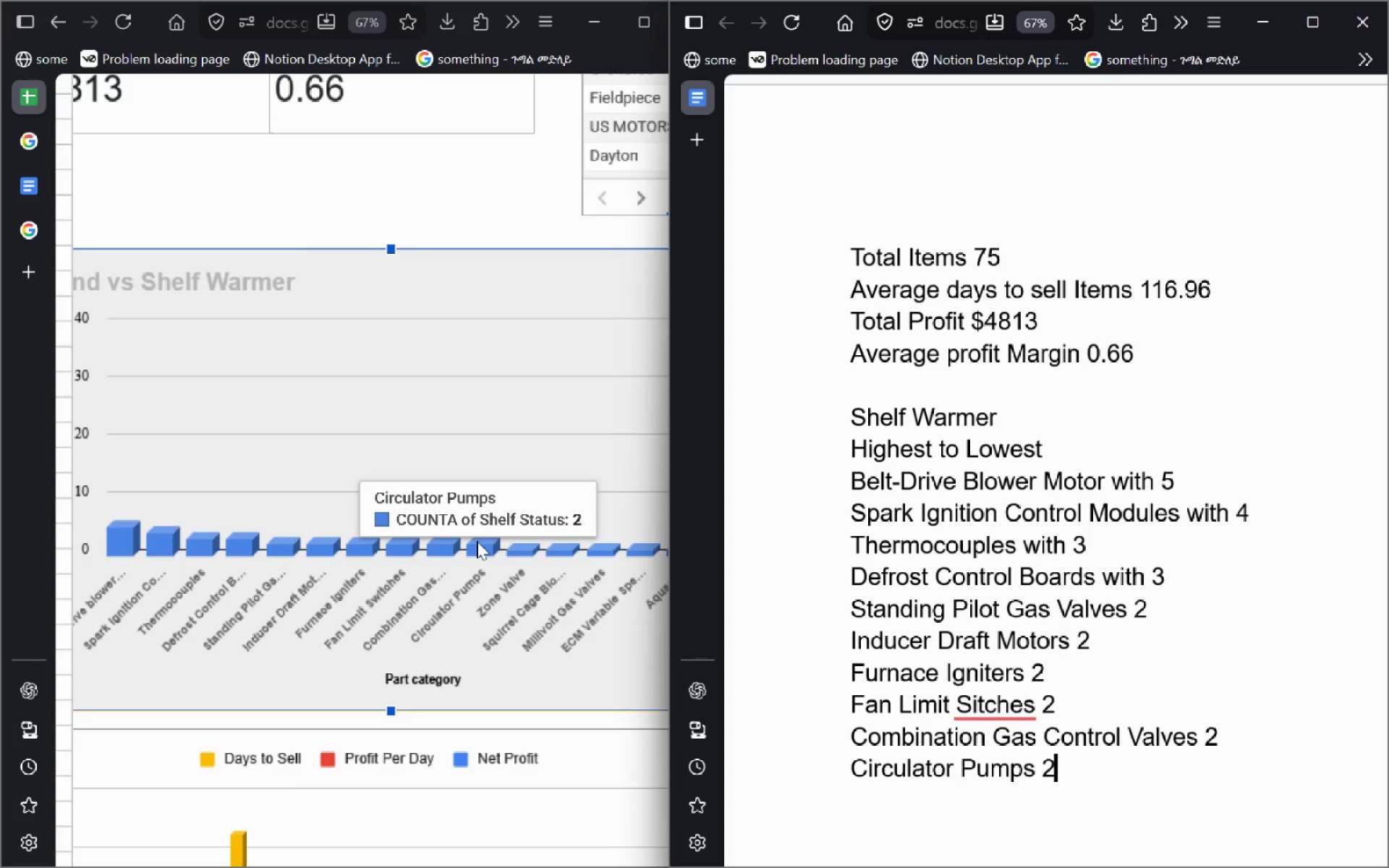 
key(Enter)
 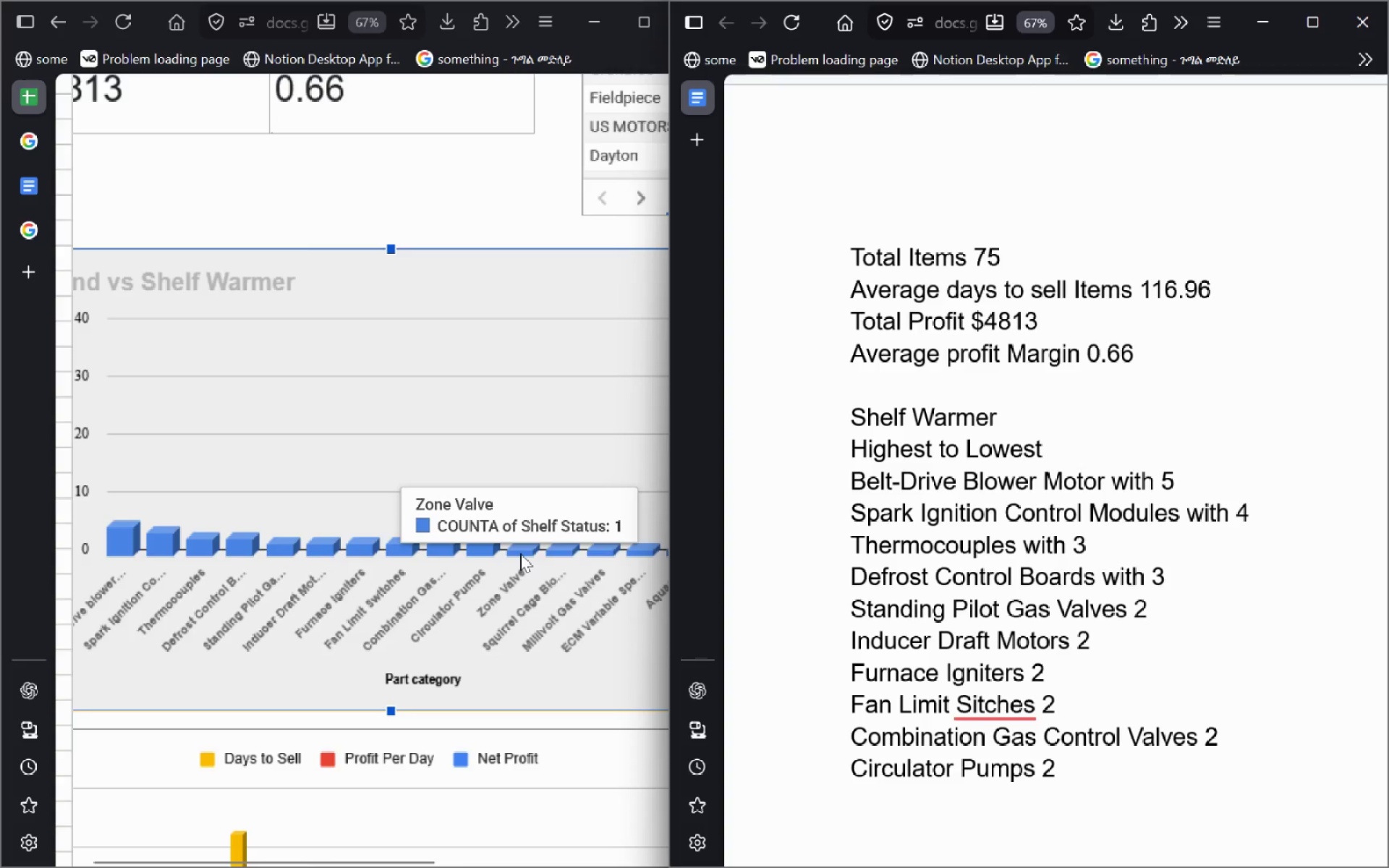 
type(Zone Valve)
 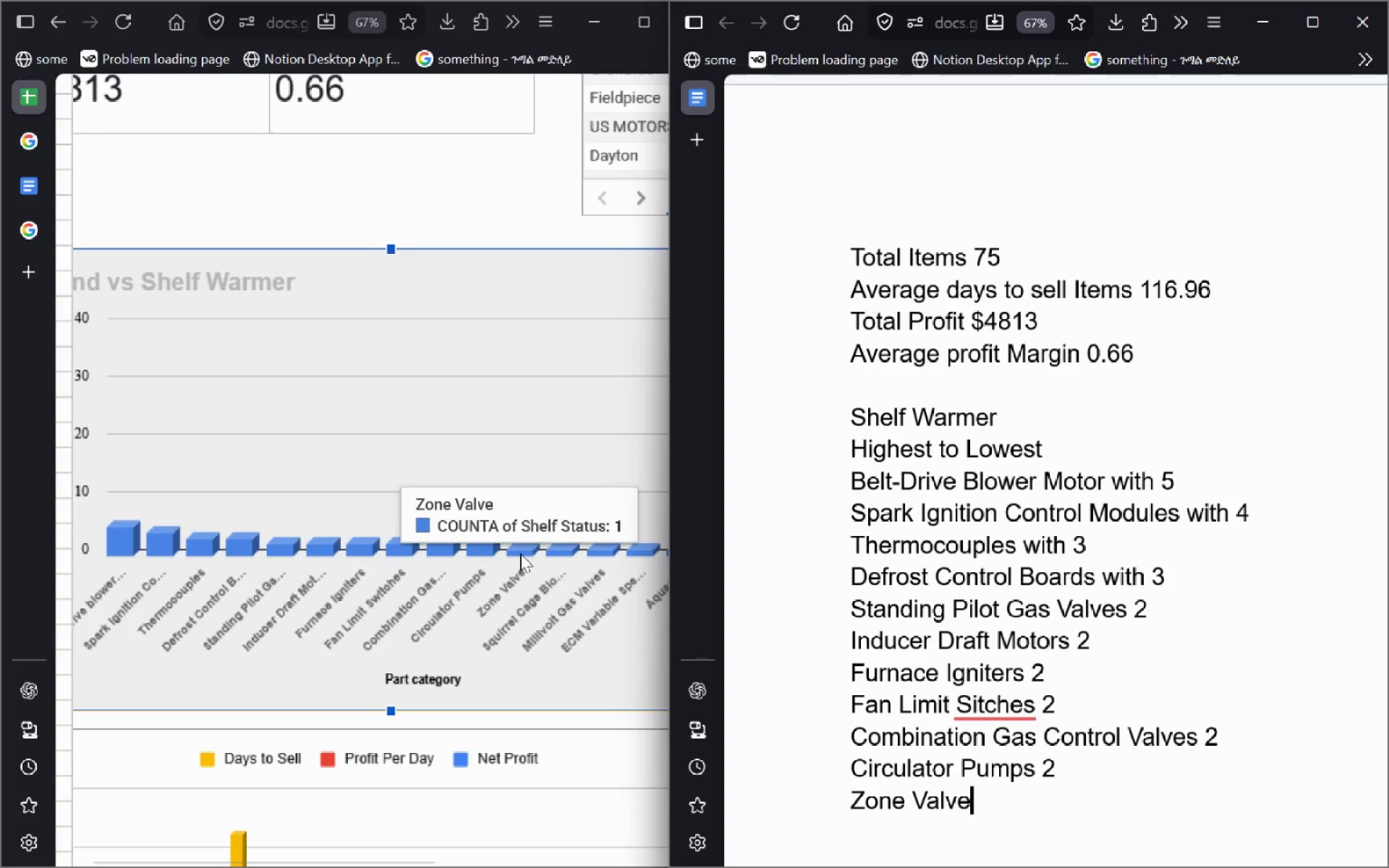 
key(Enter)
 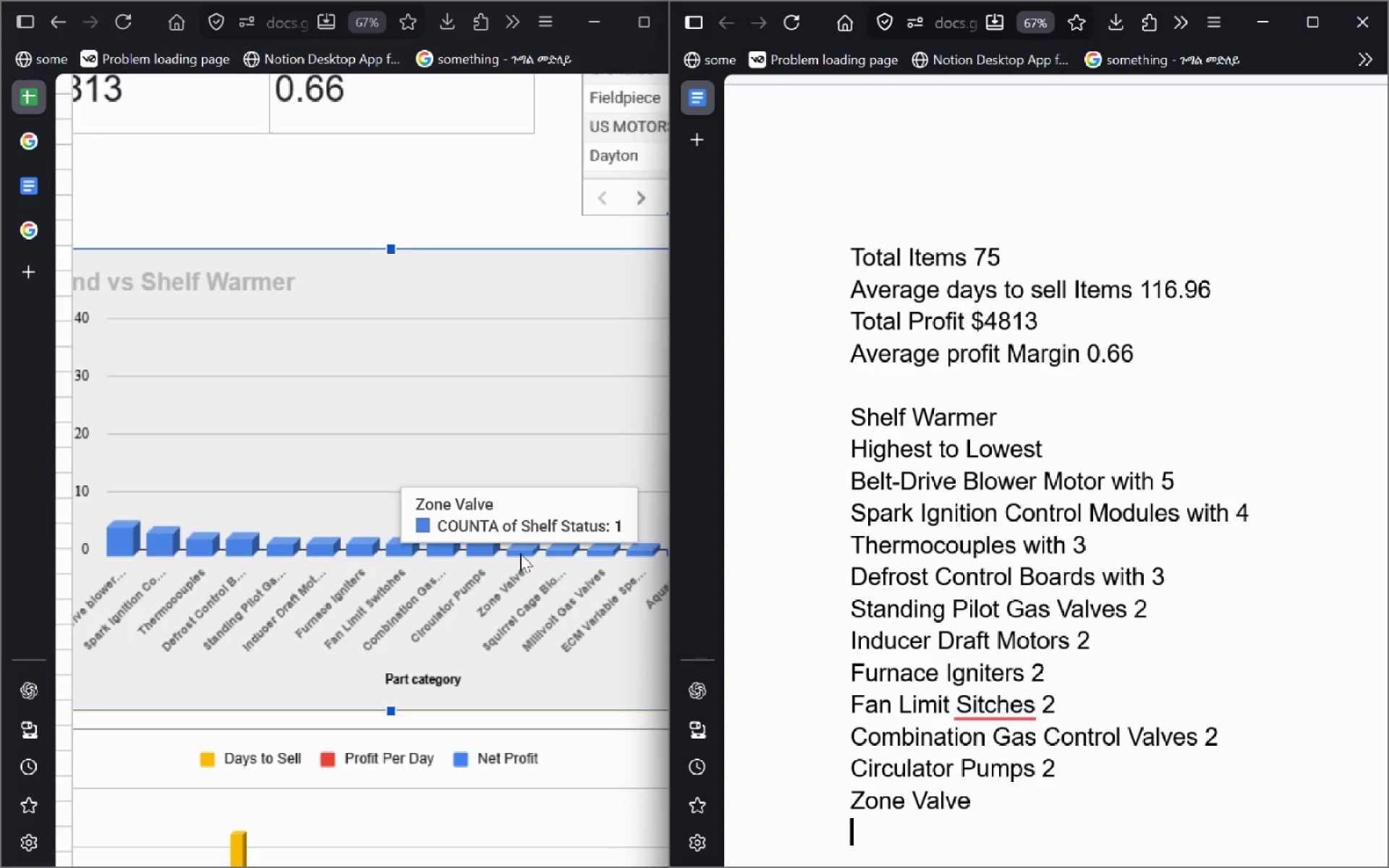 
key(Backspace)
 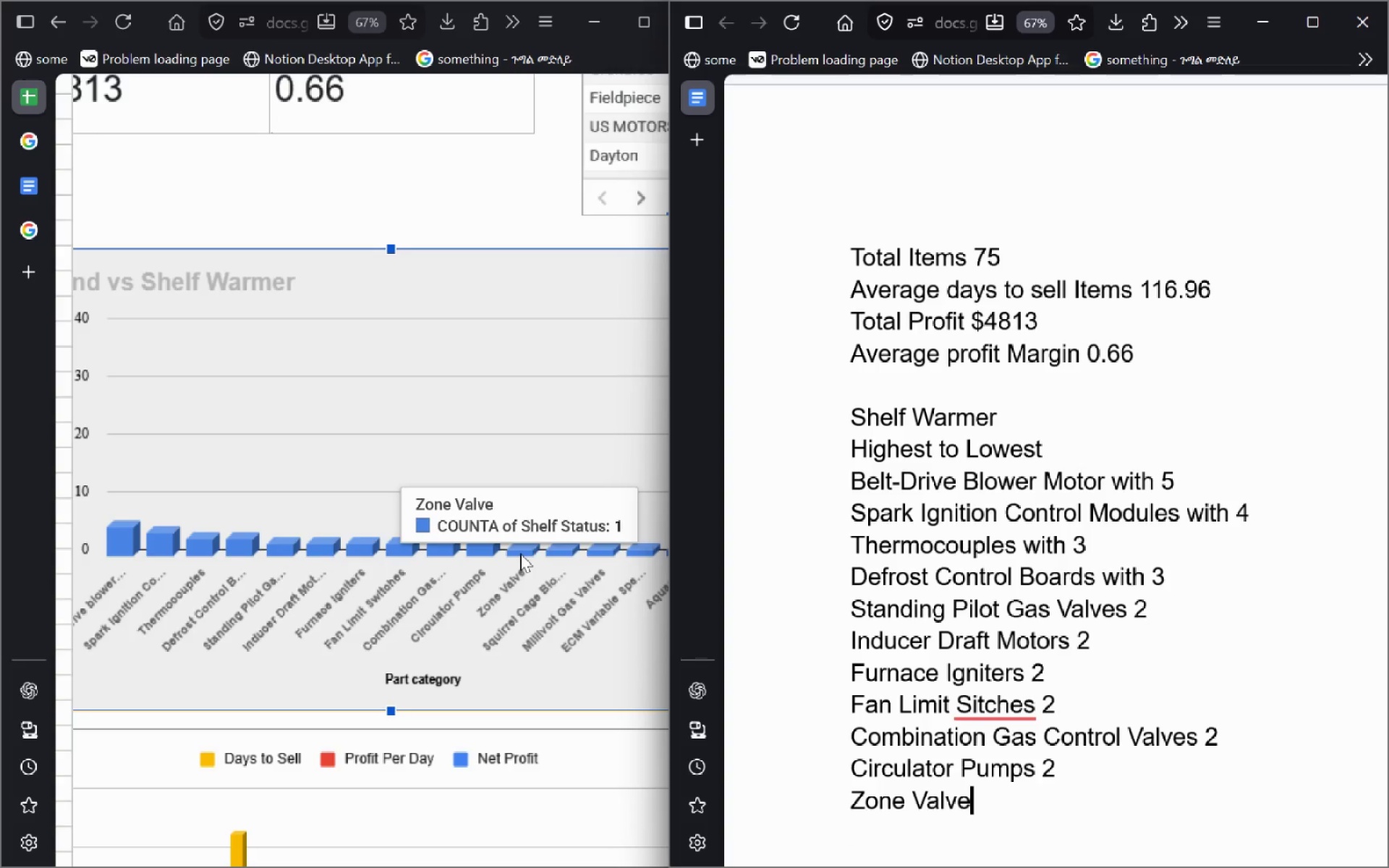 
key(1)
 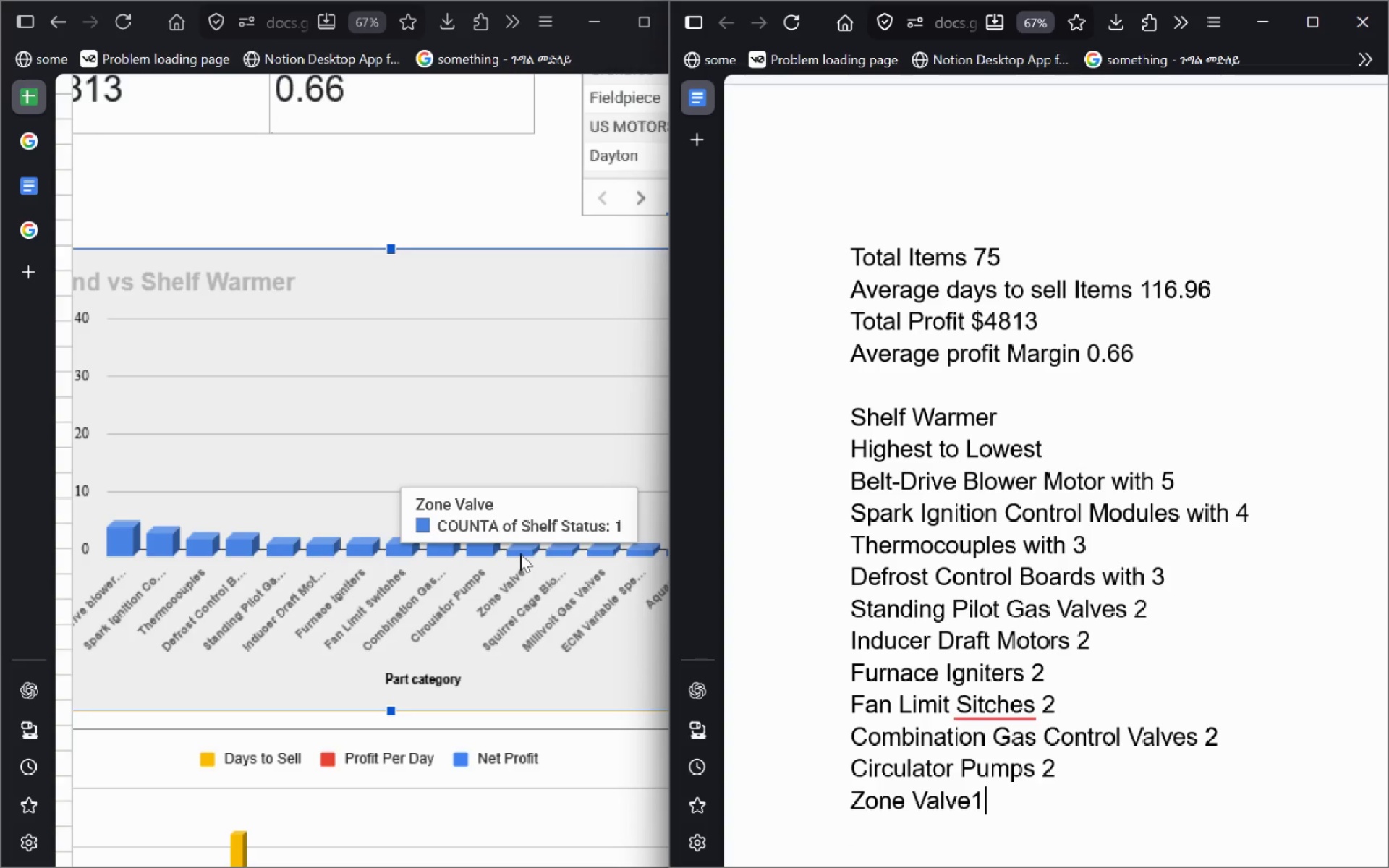 
key(Backspace)
 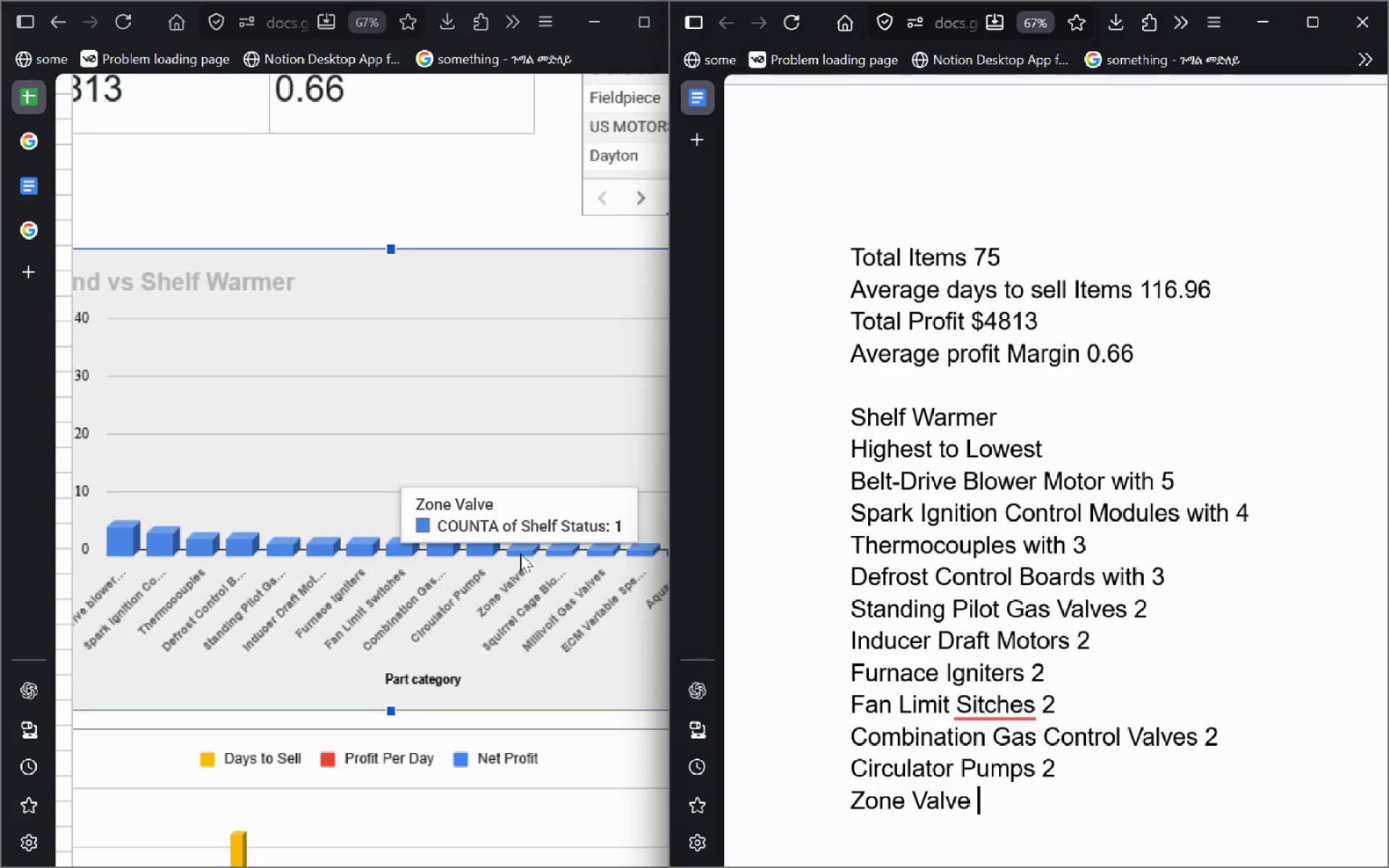 
key(Space)
 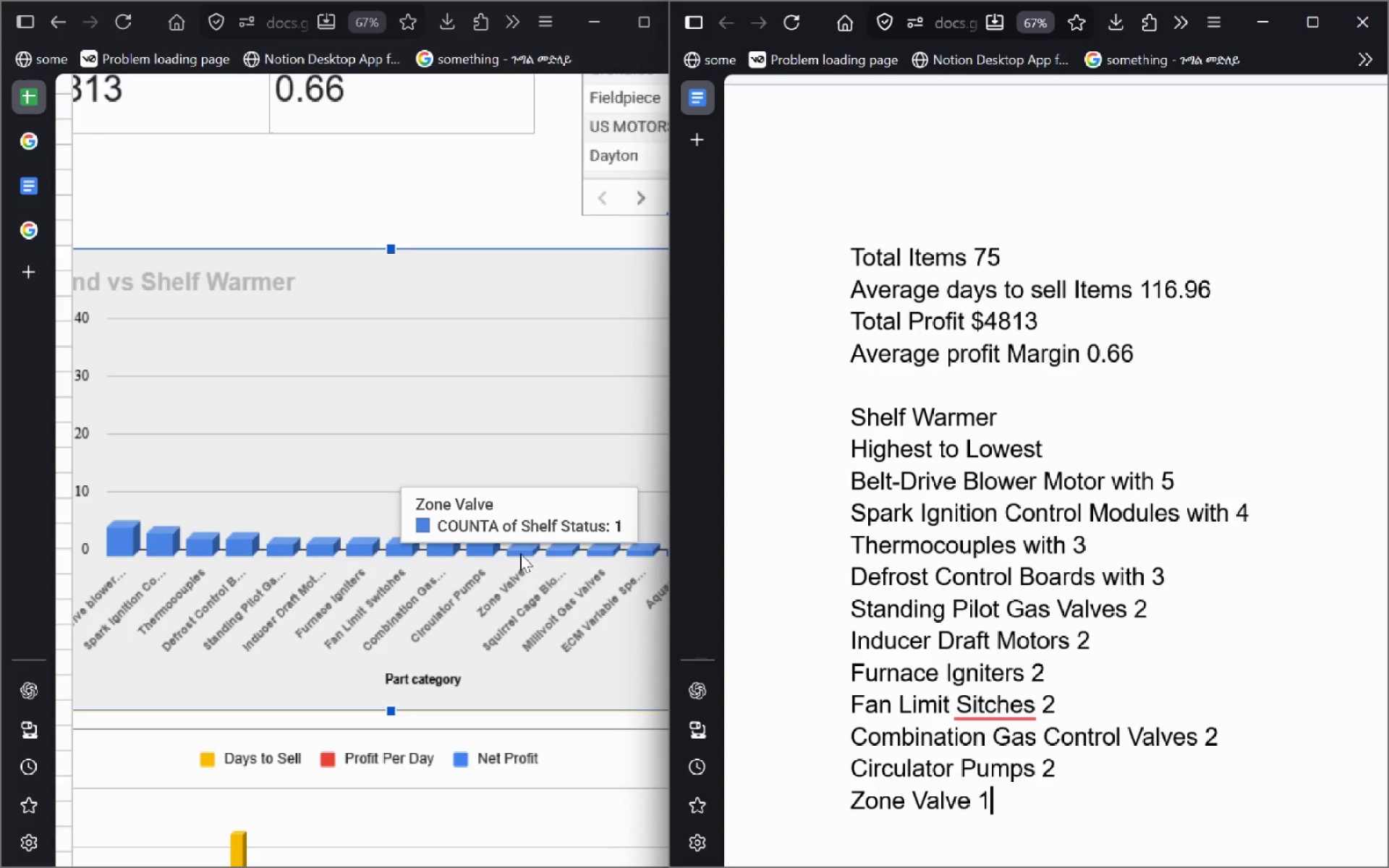 
key(1)
 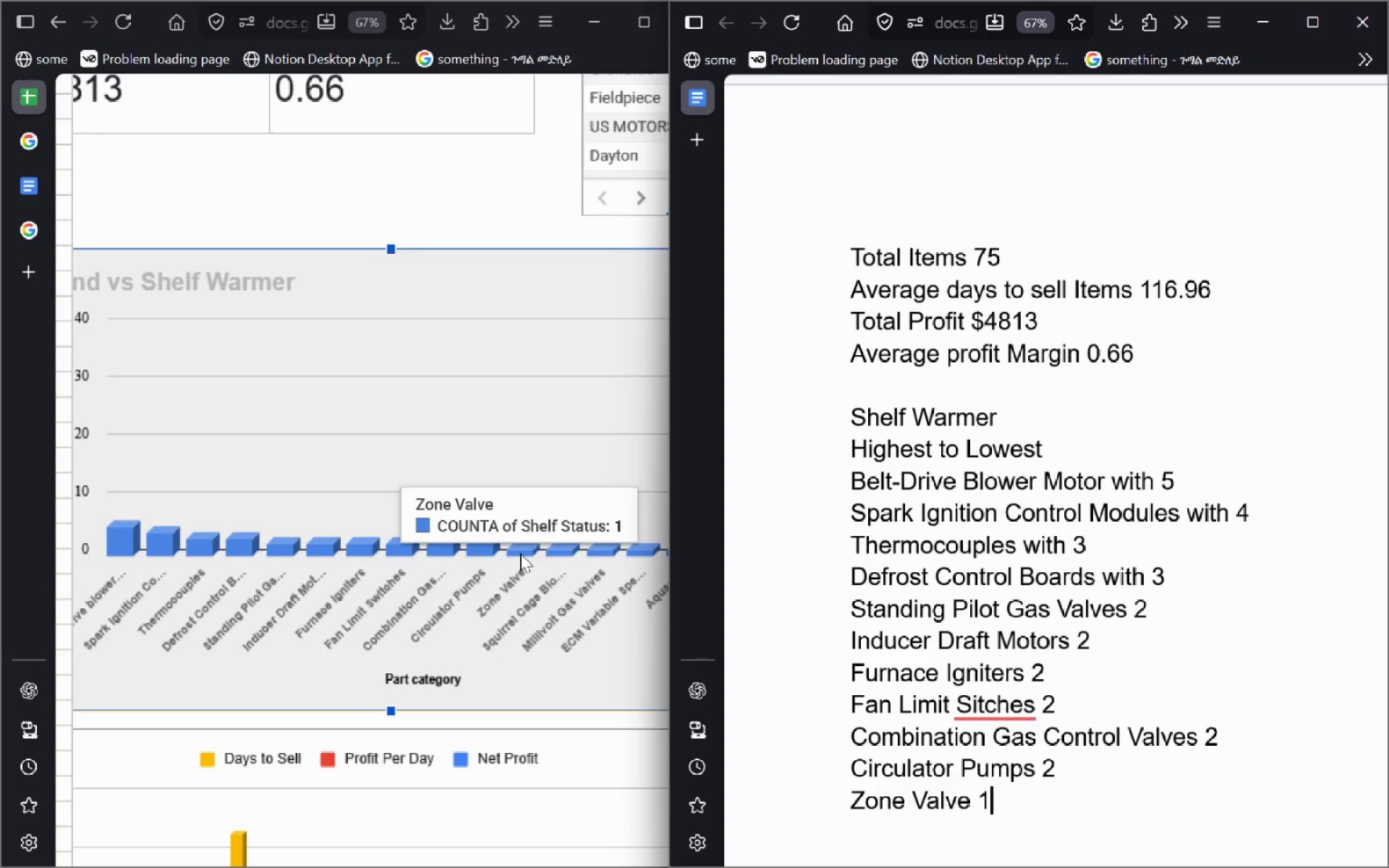 
key(Enter)
 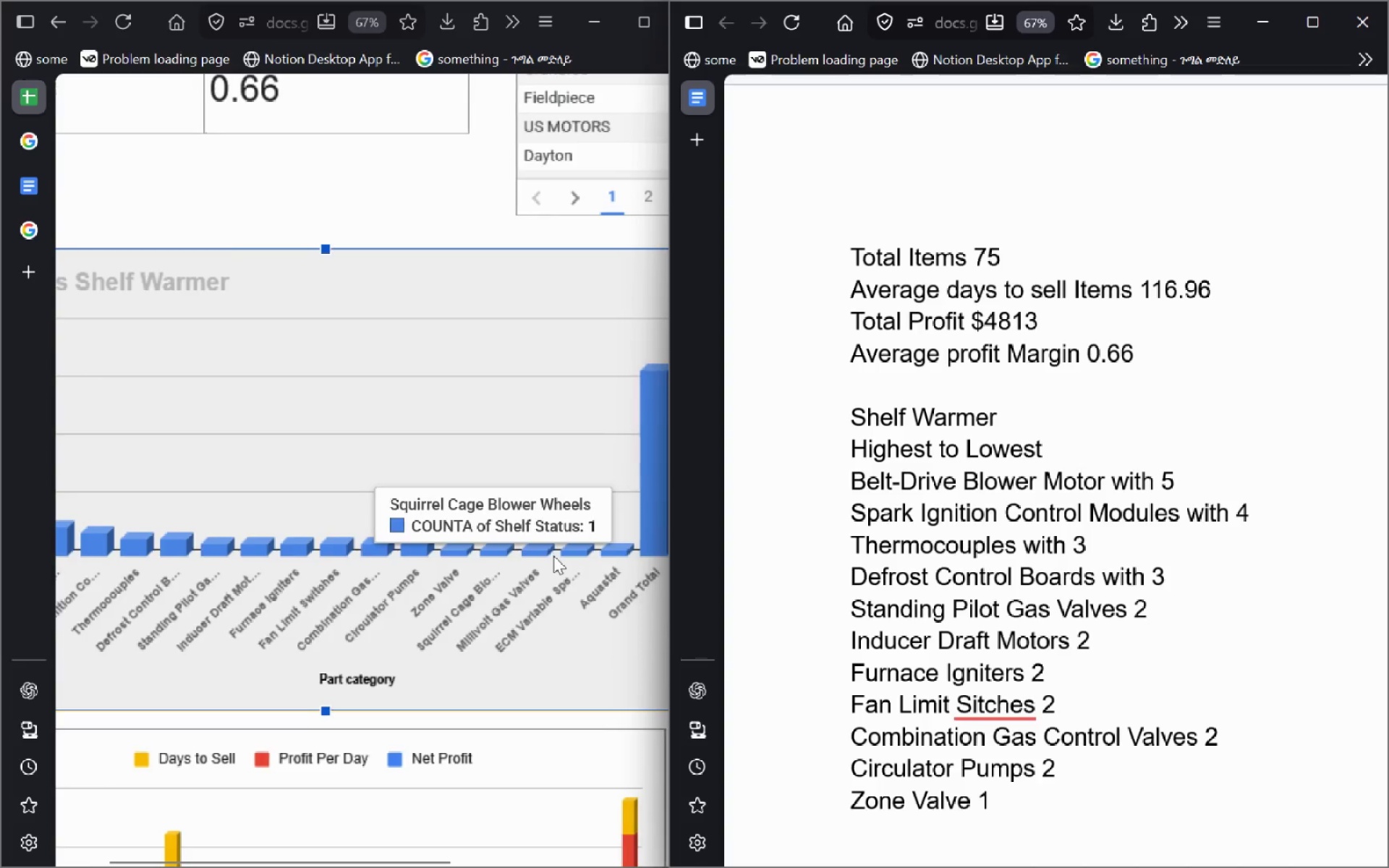 
type(Squirrel Cage Blower Wheels 1)
 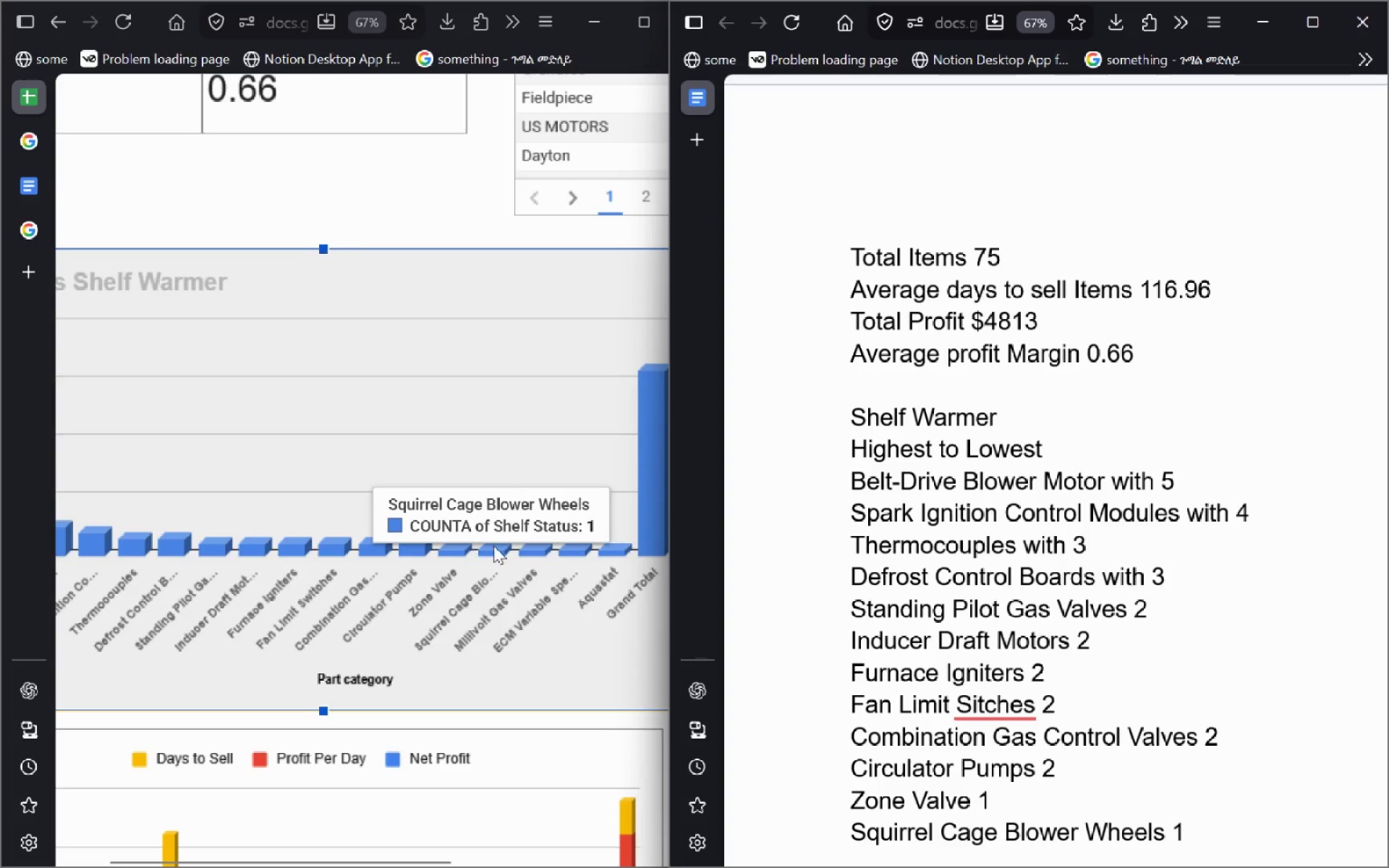 
wait(5.19)
 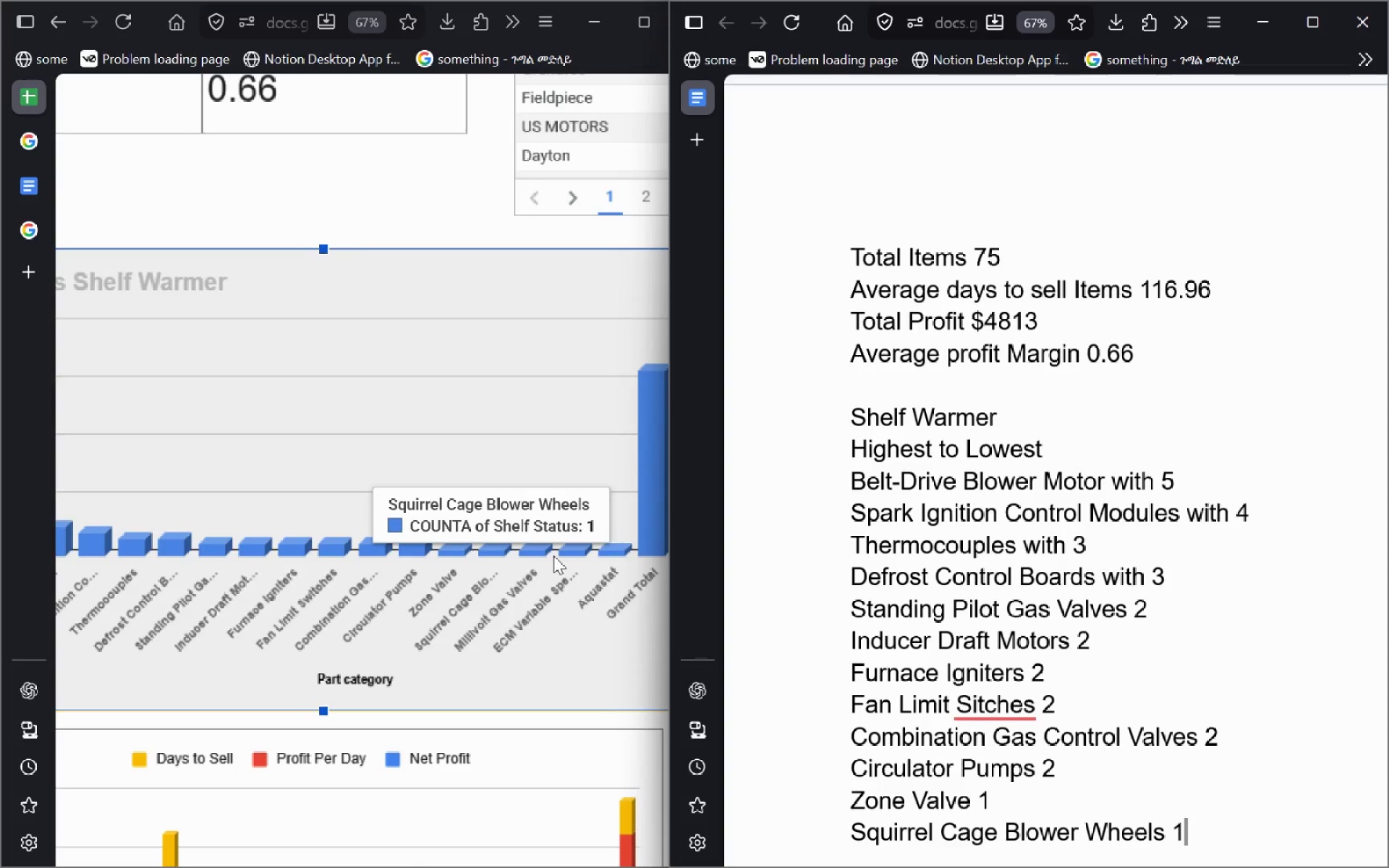 
key(Shift+ShiftLeft)
 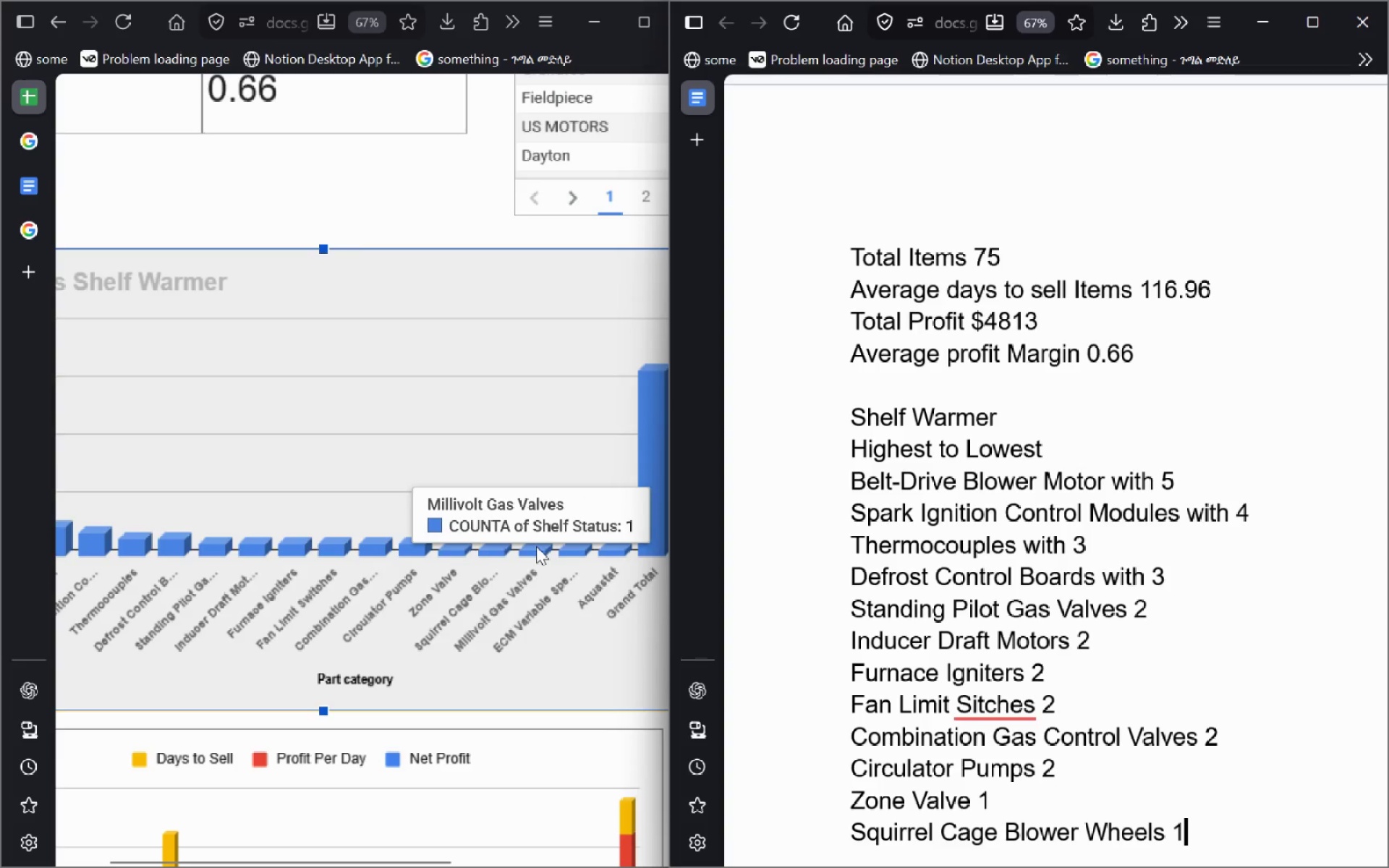 
key(Enter)
 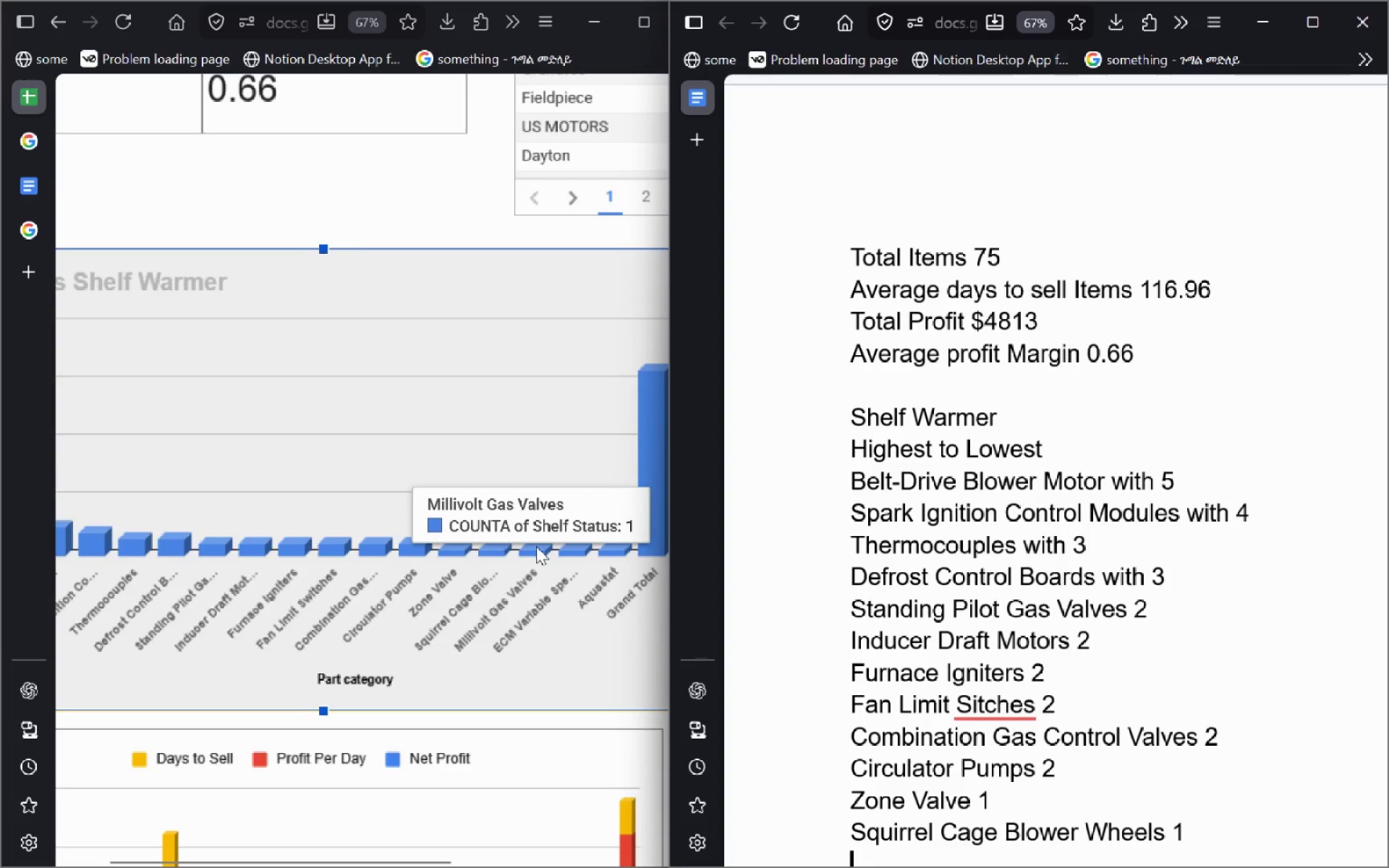 
type(Millivolt Gas Valves 1)
 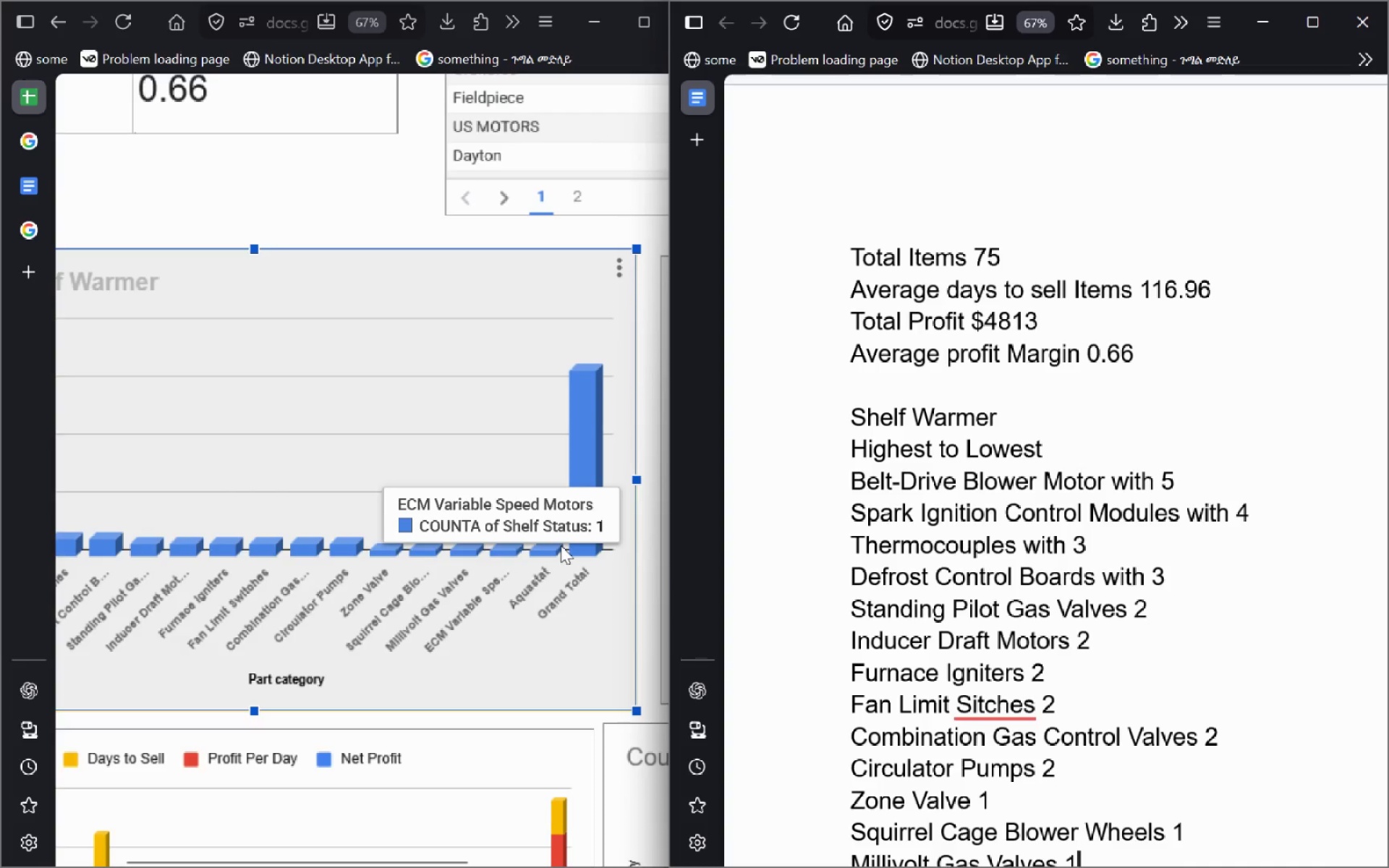 
key(Shift+E)
 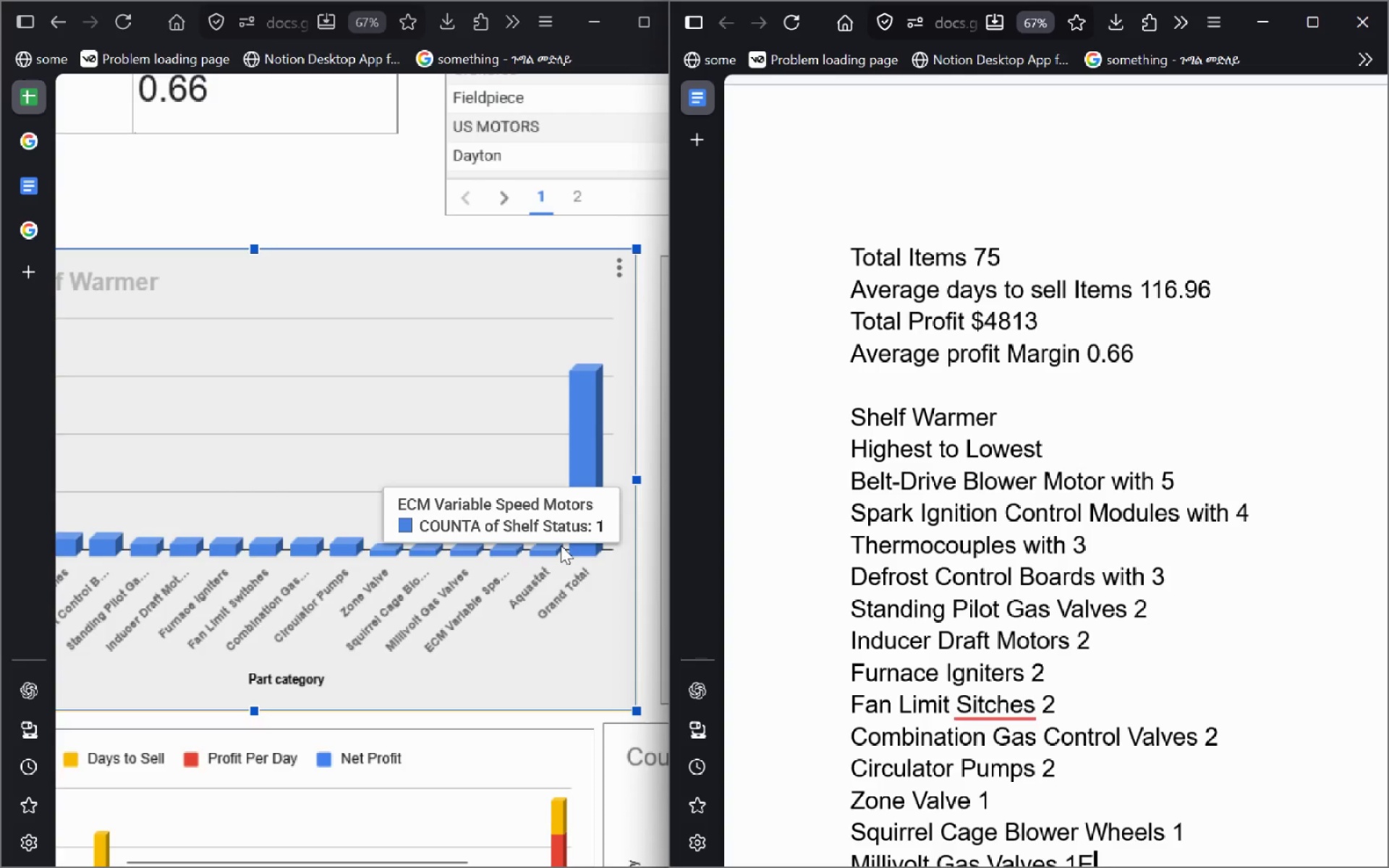 
key(Backspace)
 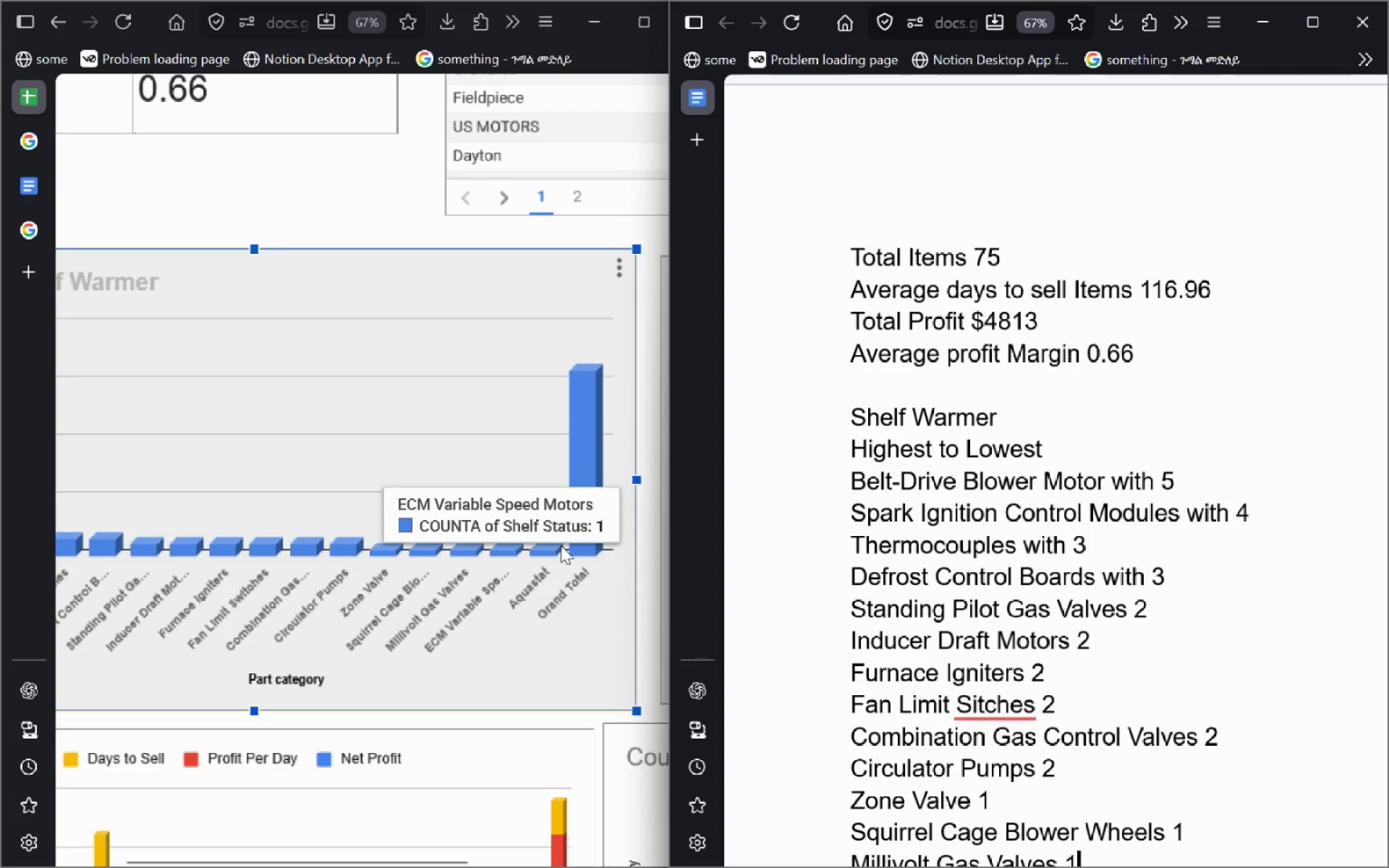 
key(Enter)
 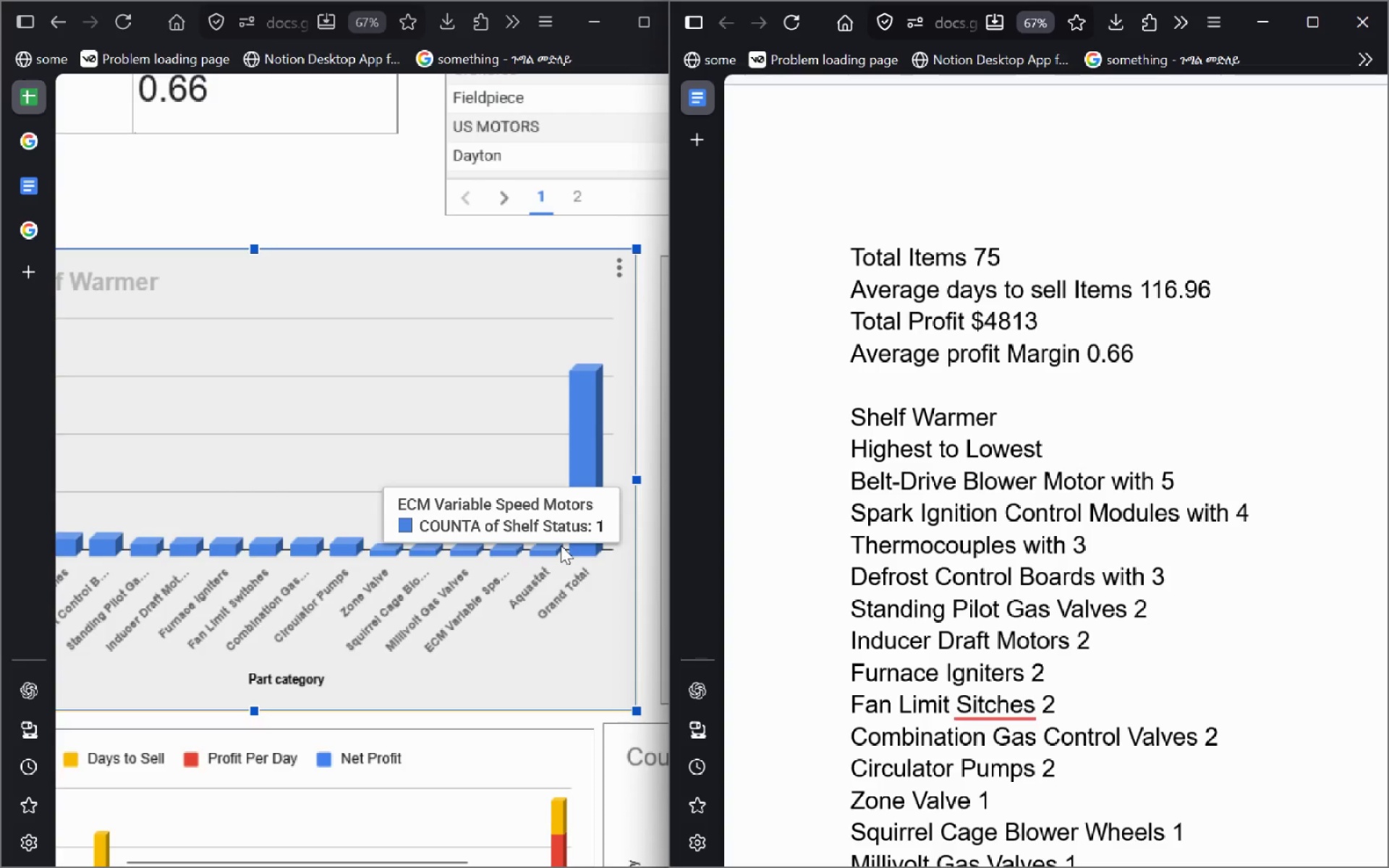 
type(Ec)
key(Backspace)
 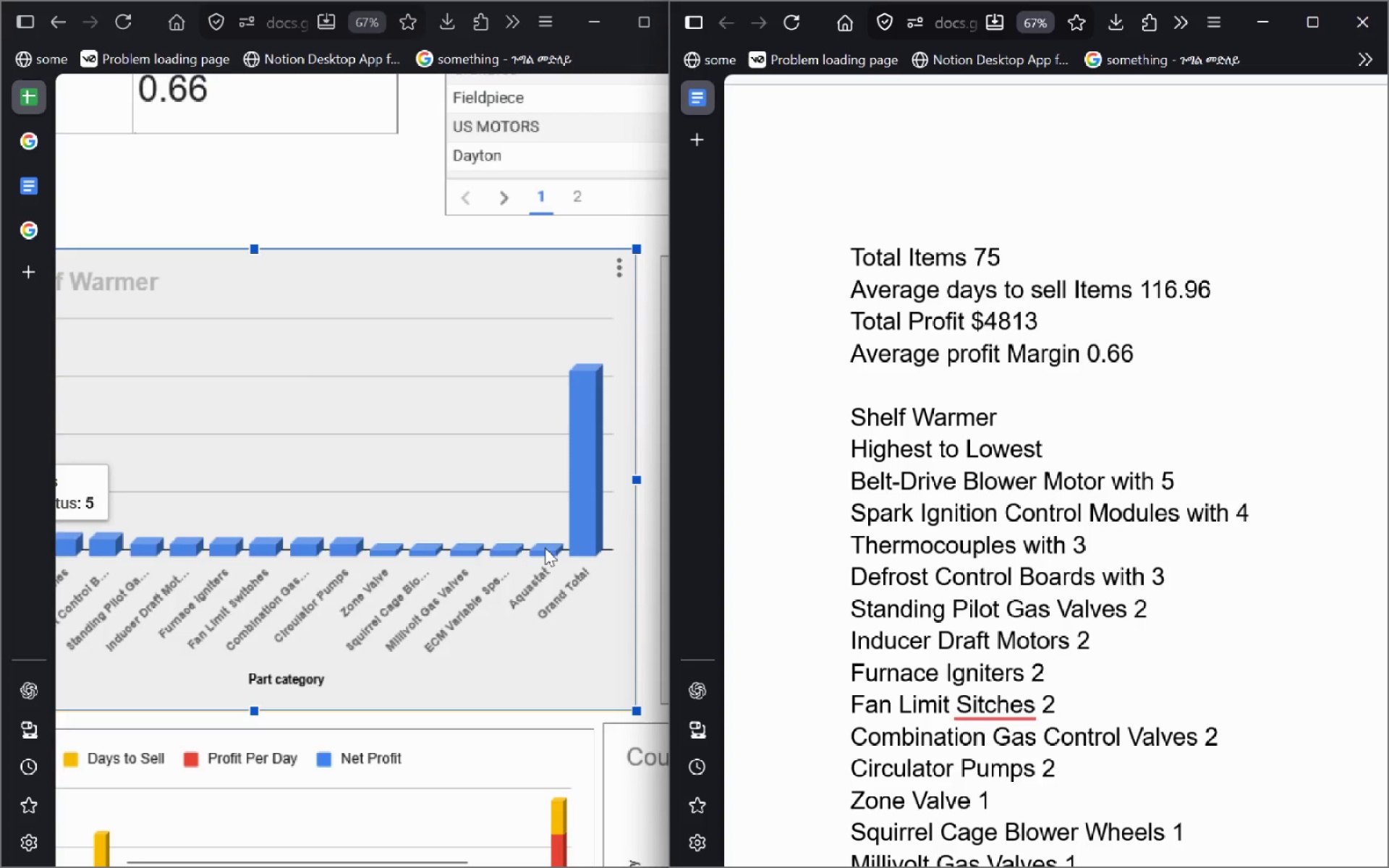 
key(Shift+ShiftLeft)
 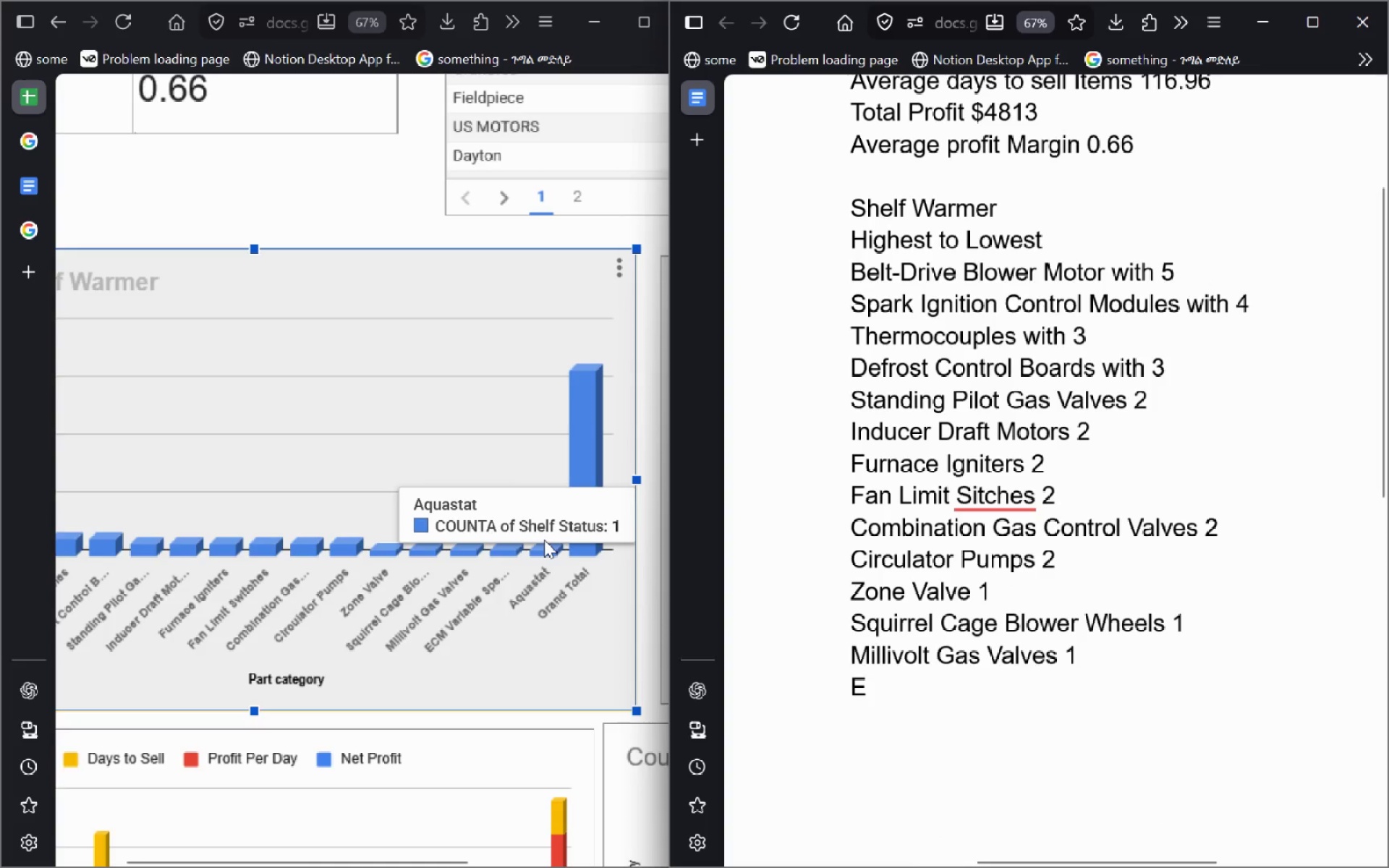 
type(CM Variable SPeed )
 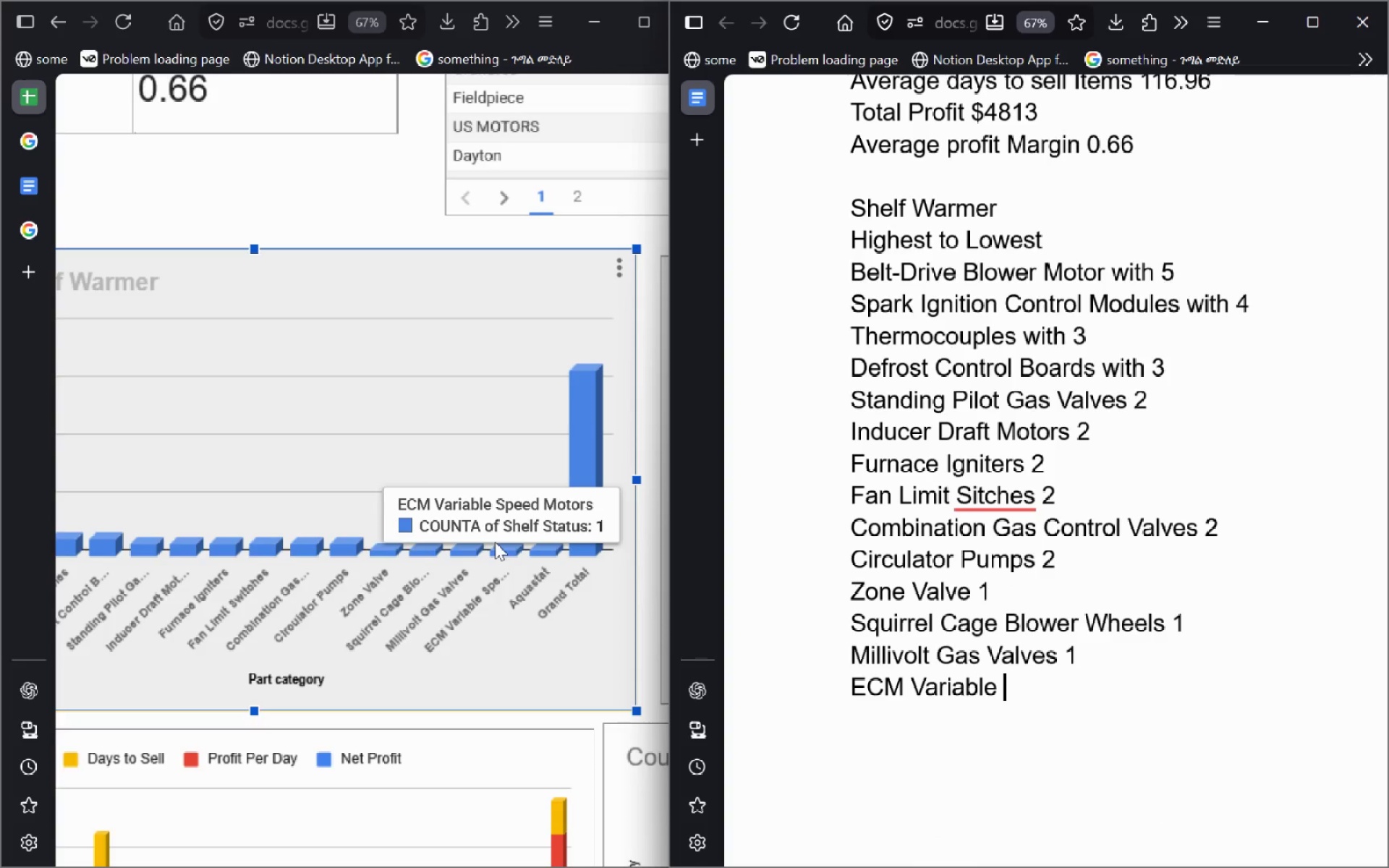 
 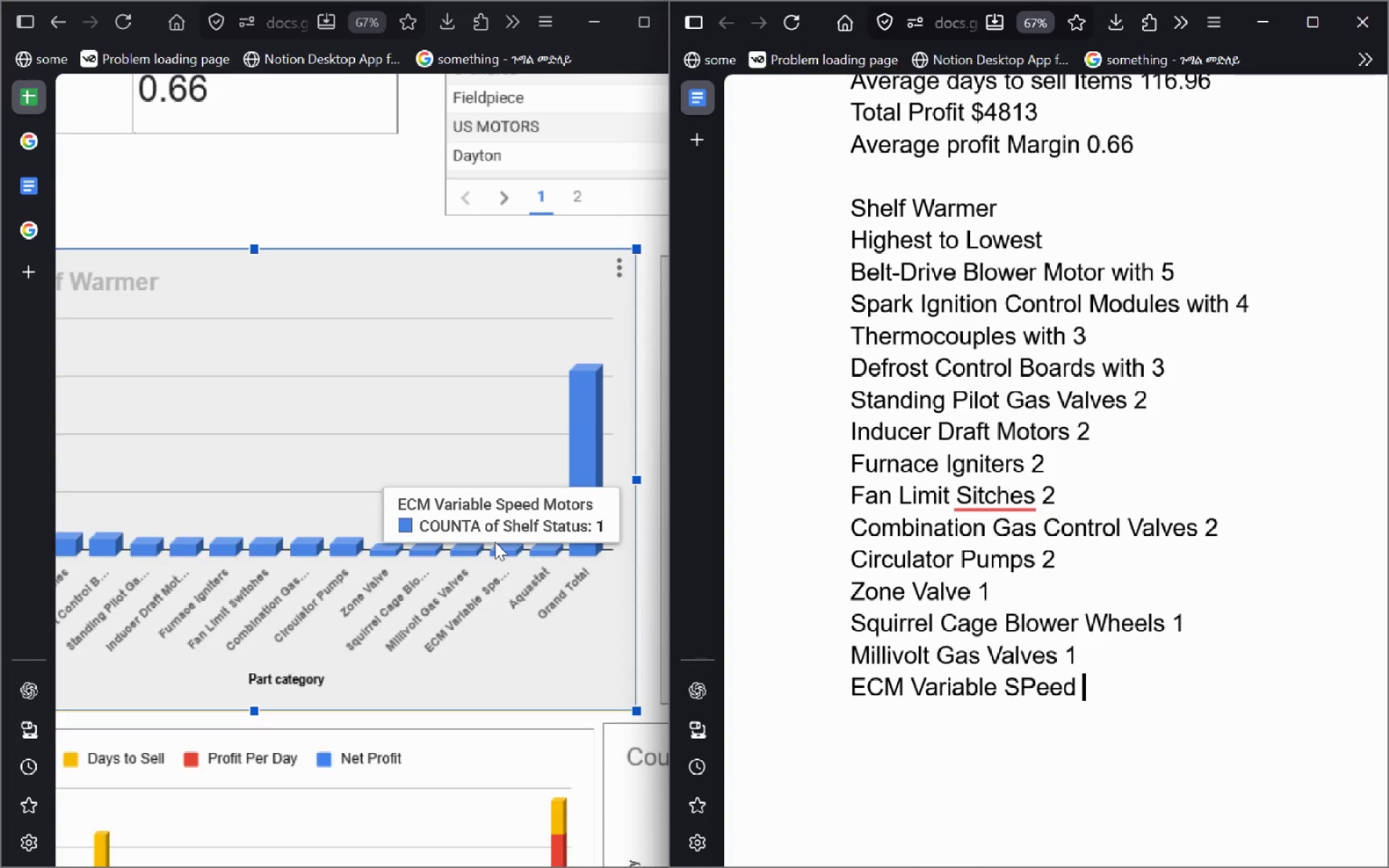 
key(Control+ControlLeft)
 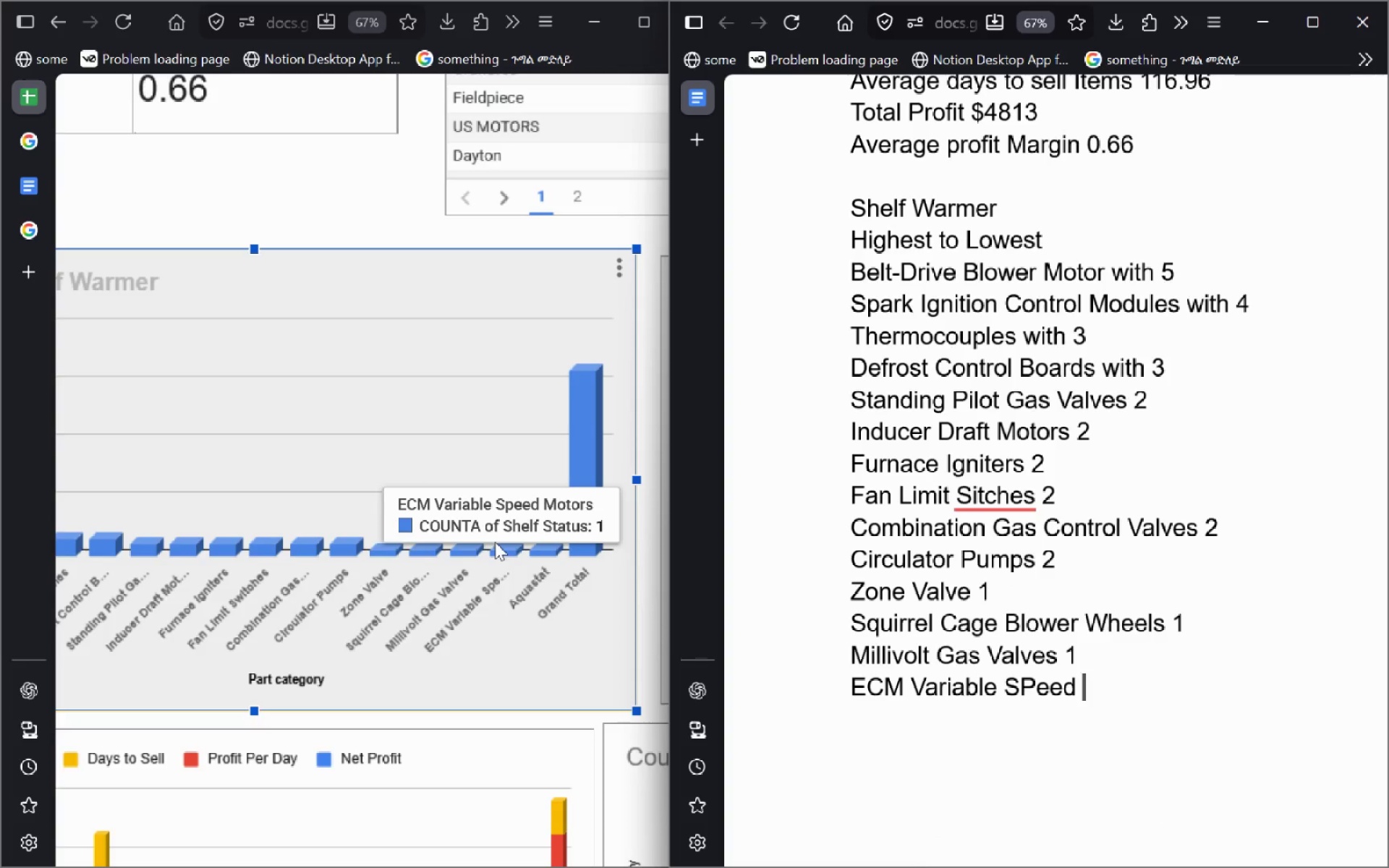 
key(Control+Backspace)
 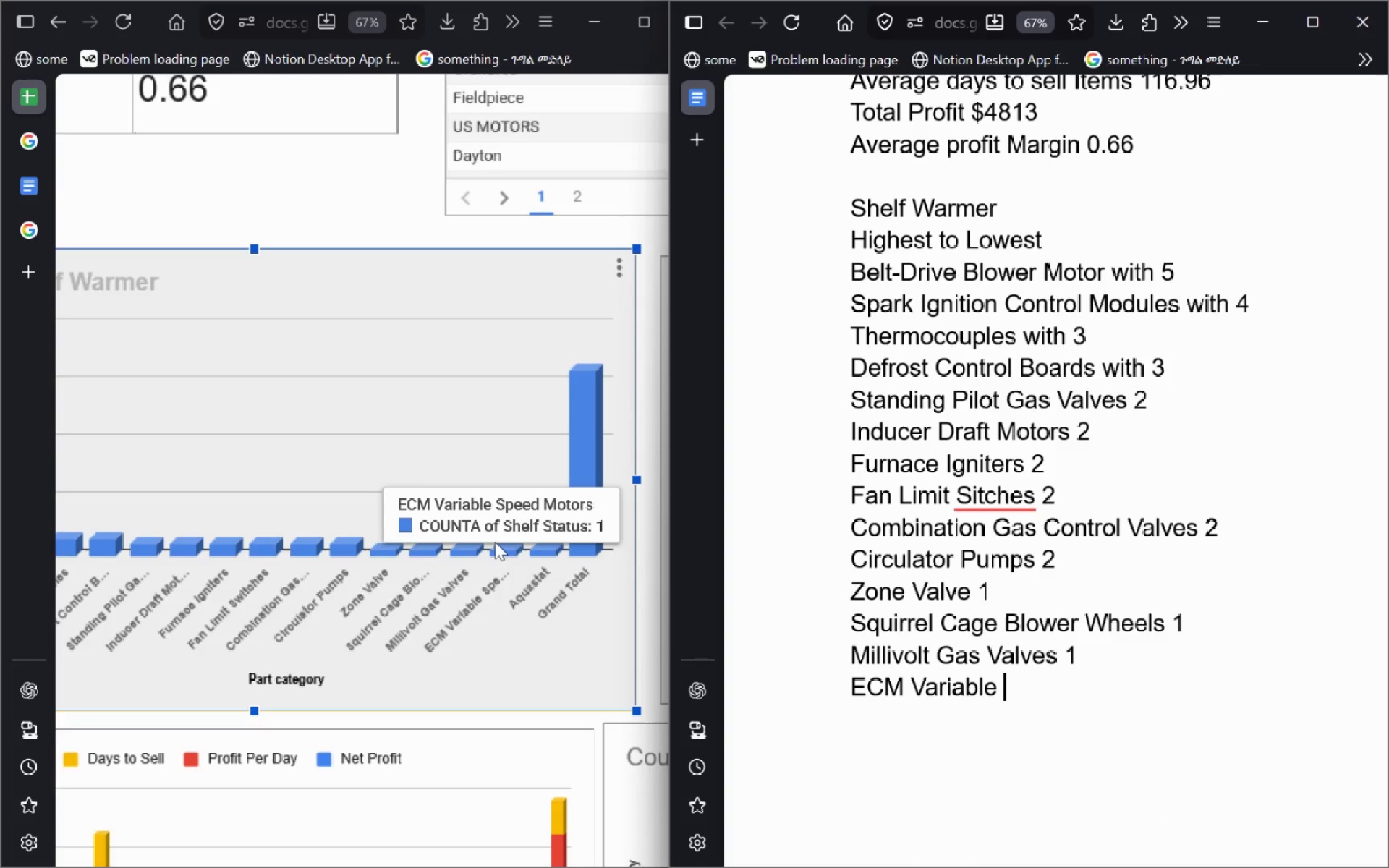 
type(Speed Motors)
 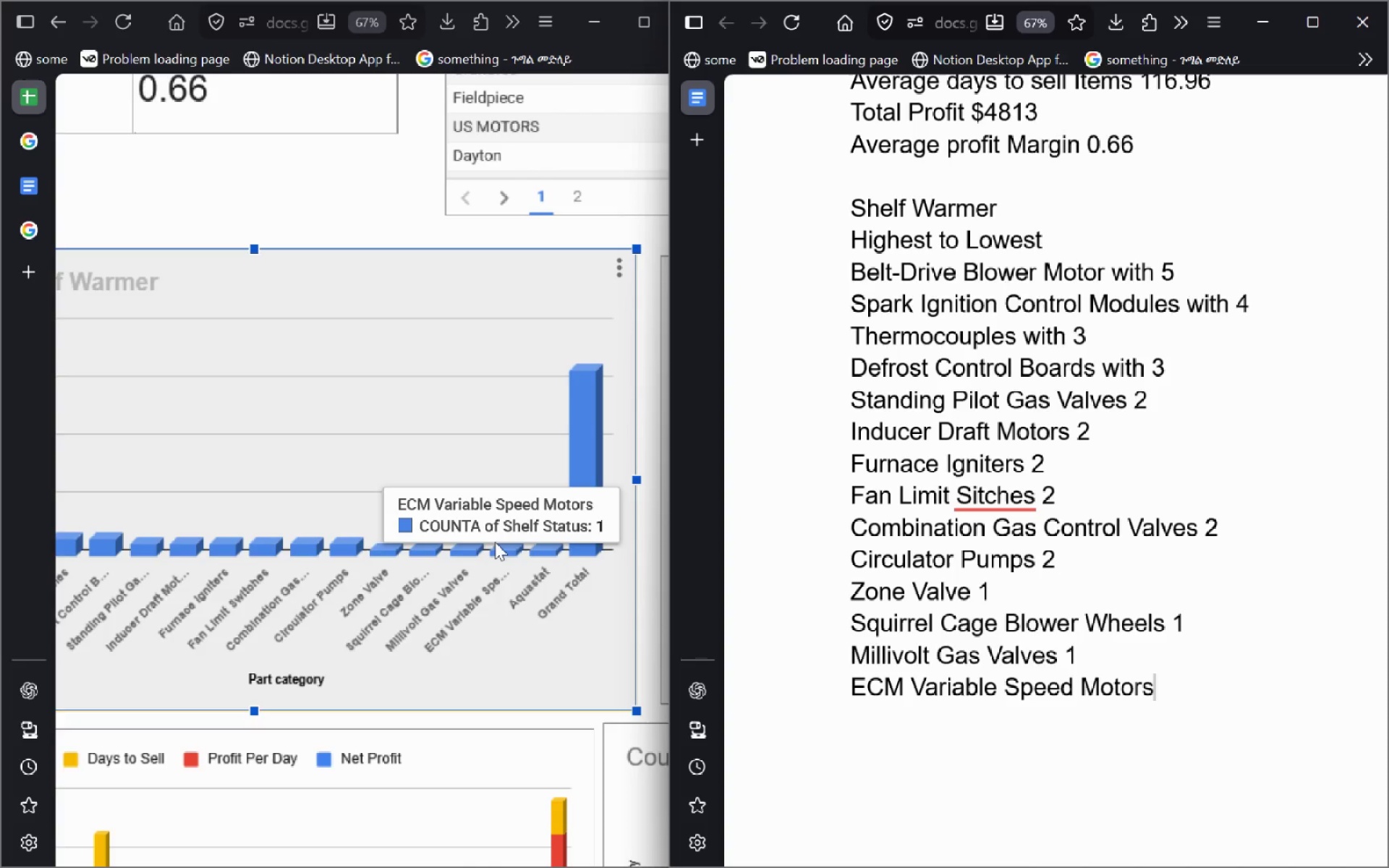 
mouse_move([545, 547])
 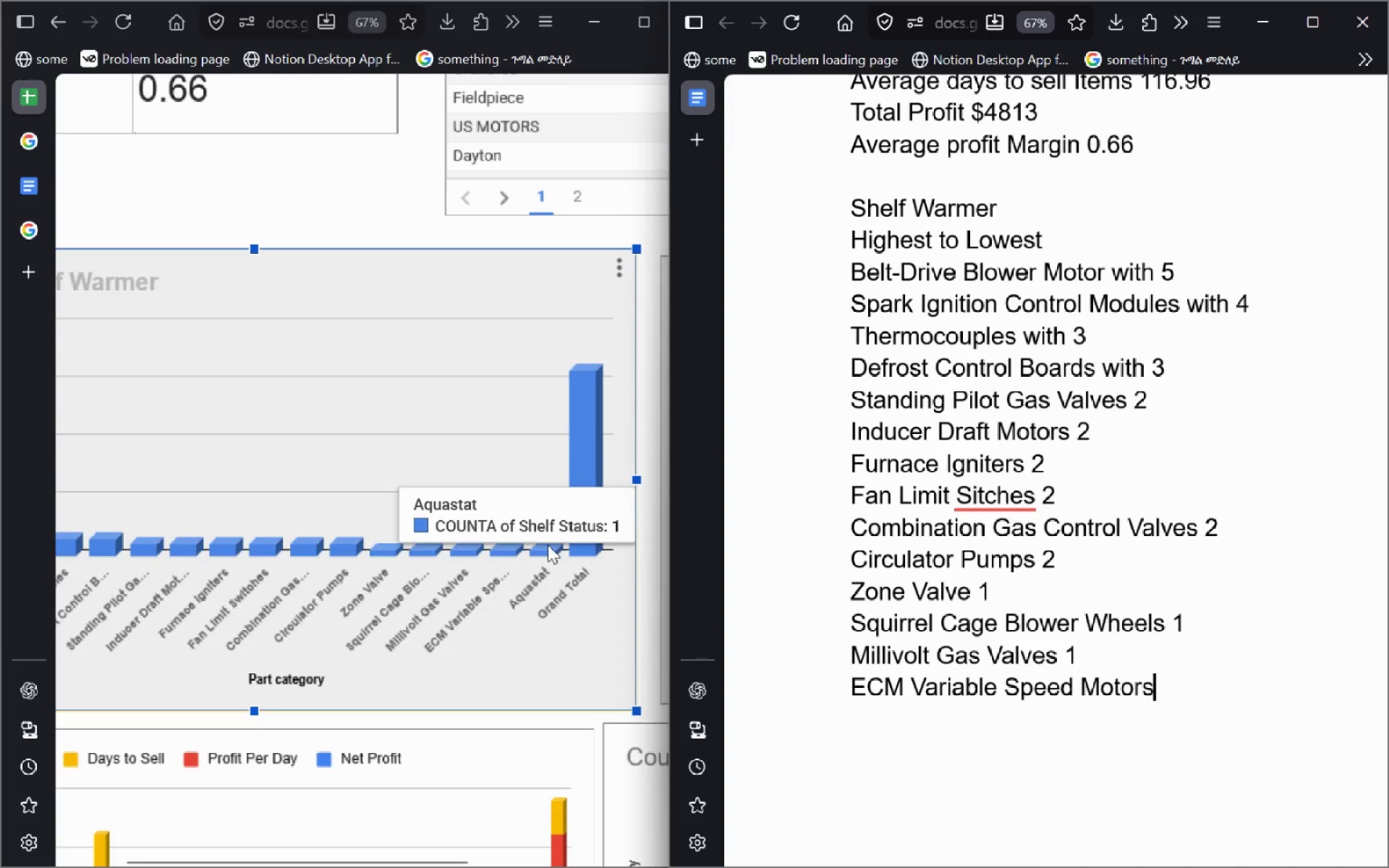 
key(Enter)
 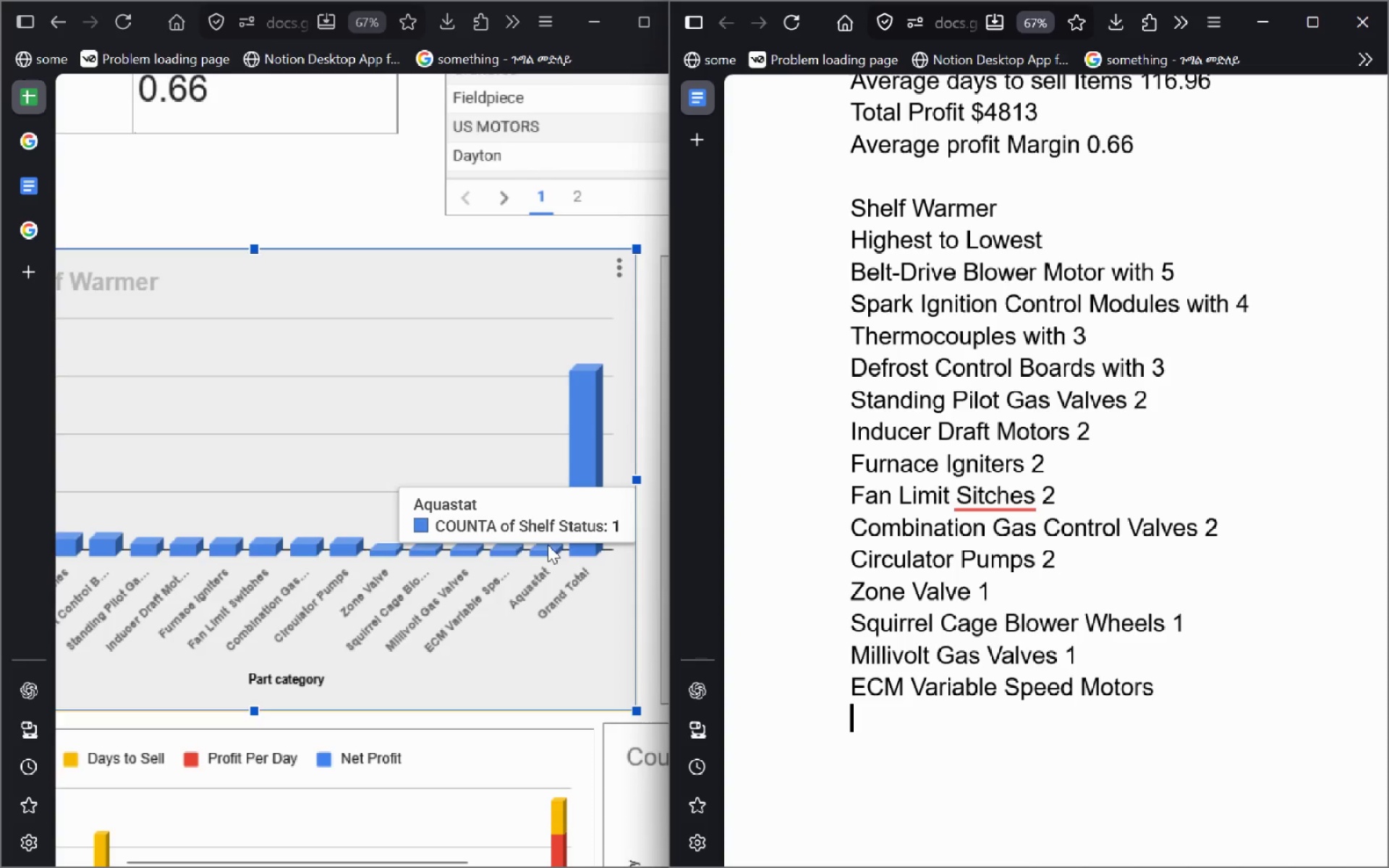 
type(Aquastat 1)
 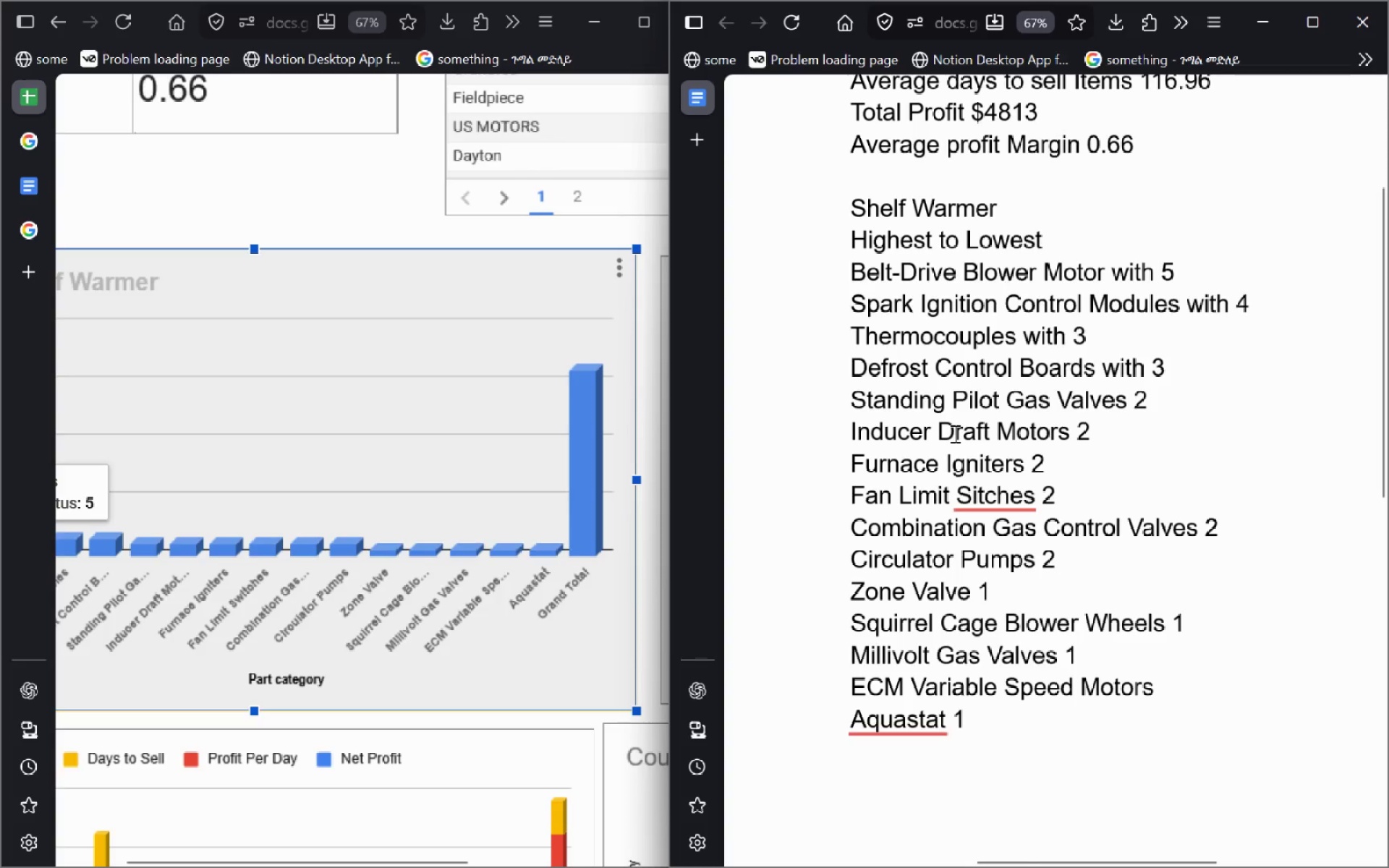 
key(Control+ControlLeft)
 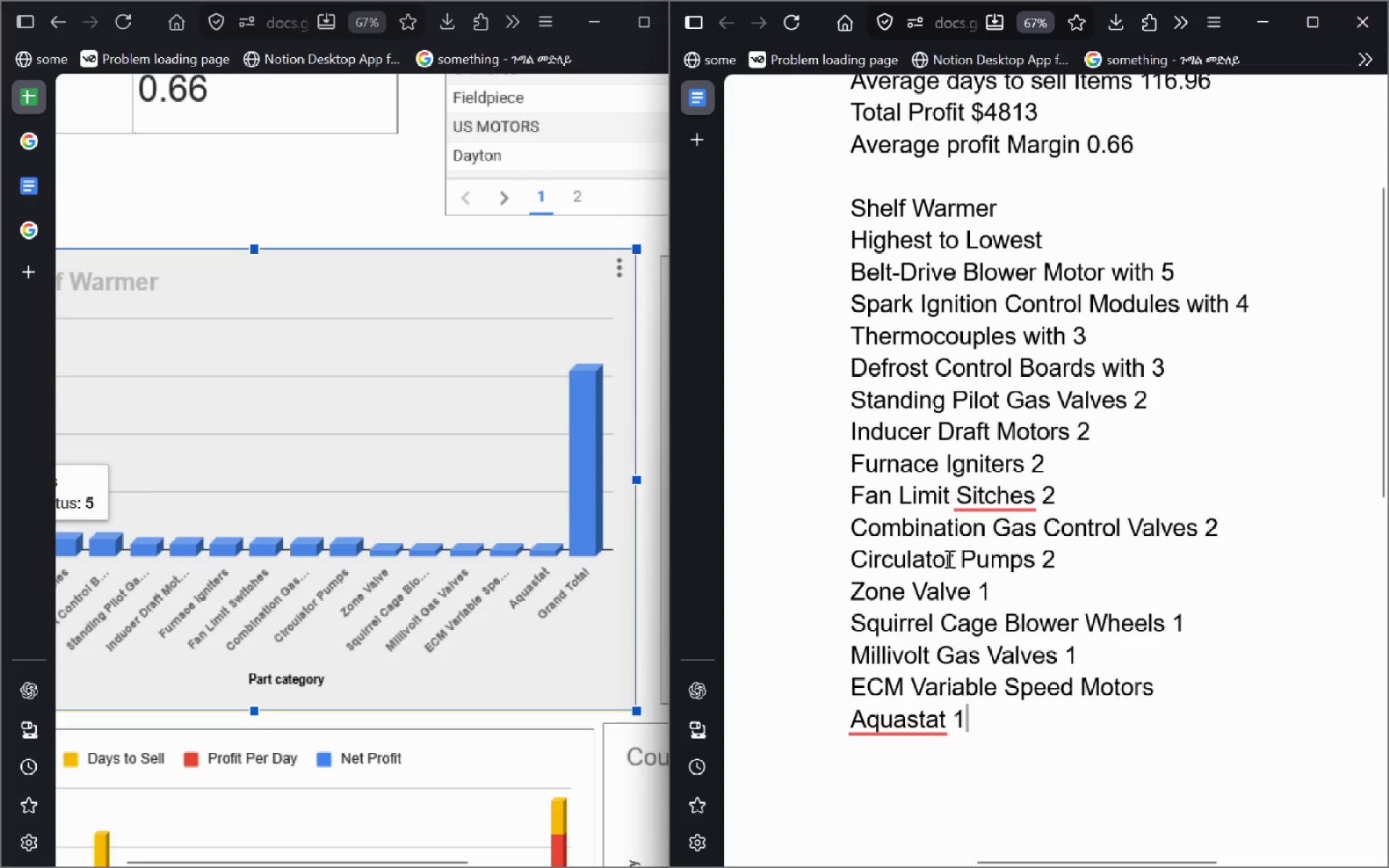 
key(Control+Backspace)
 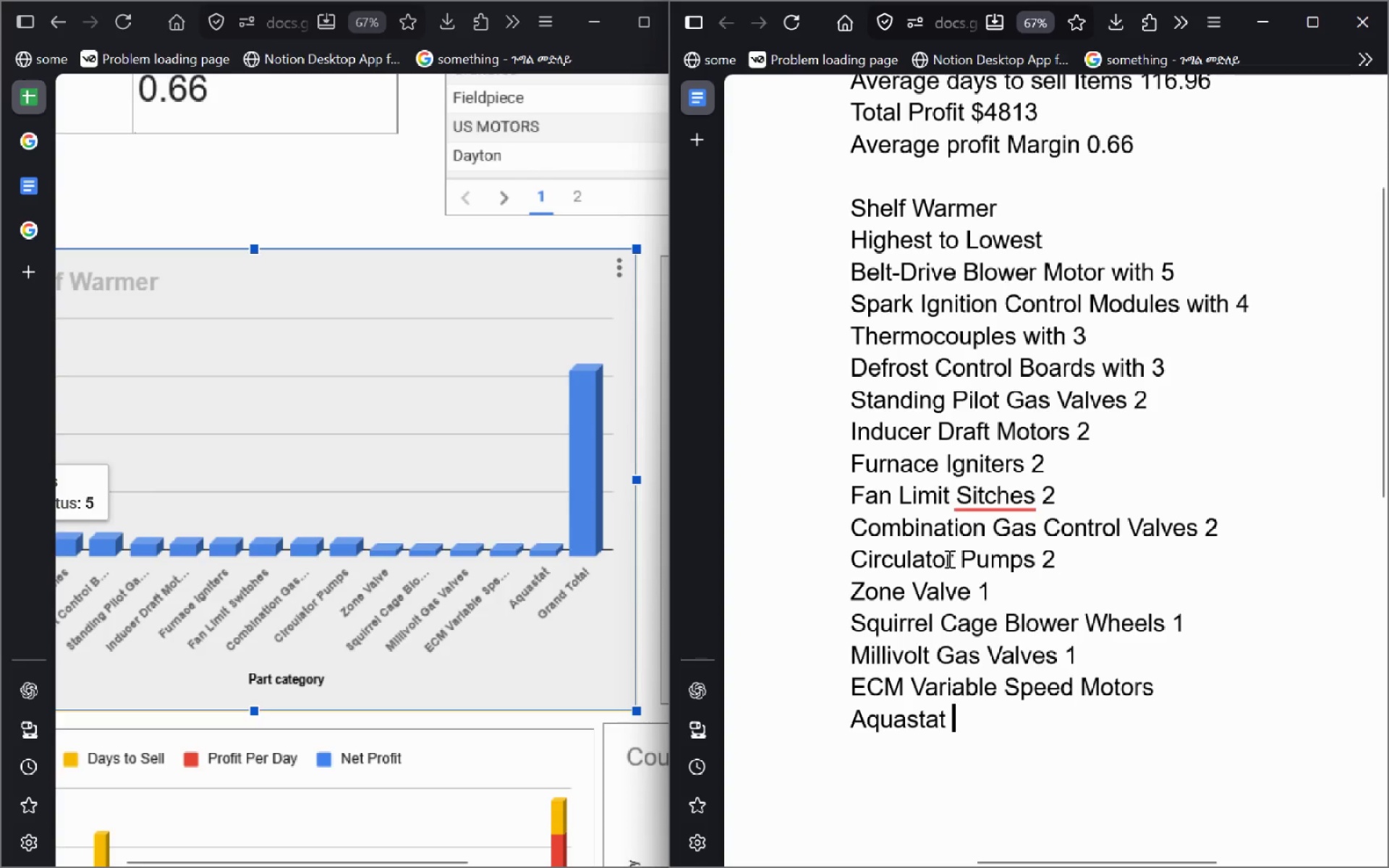 
key(Control+ControlLeft)
 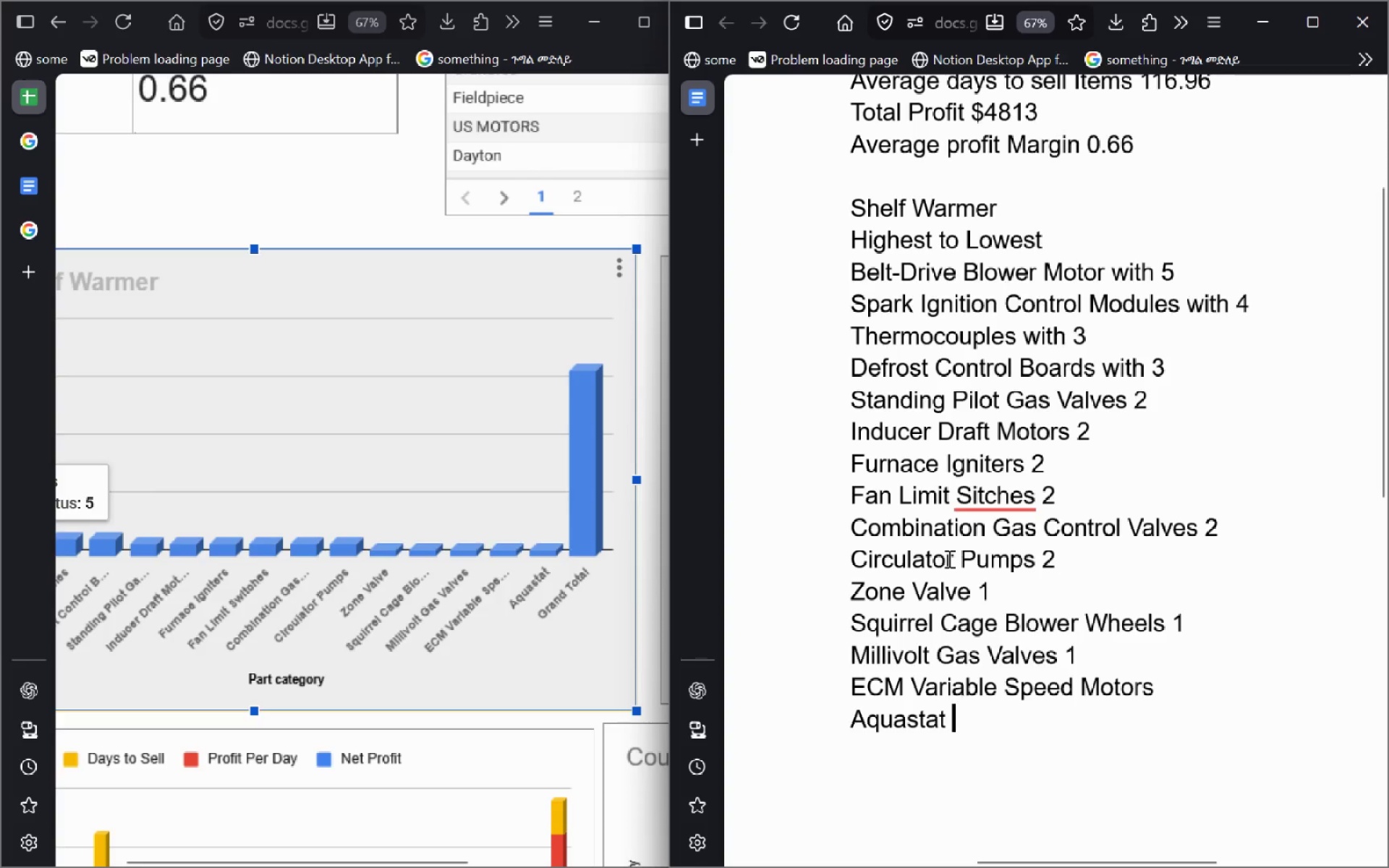 
key(Control+Backspace)
 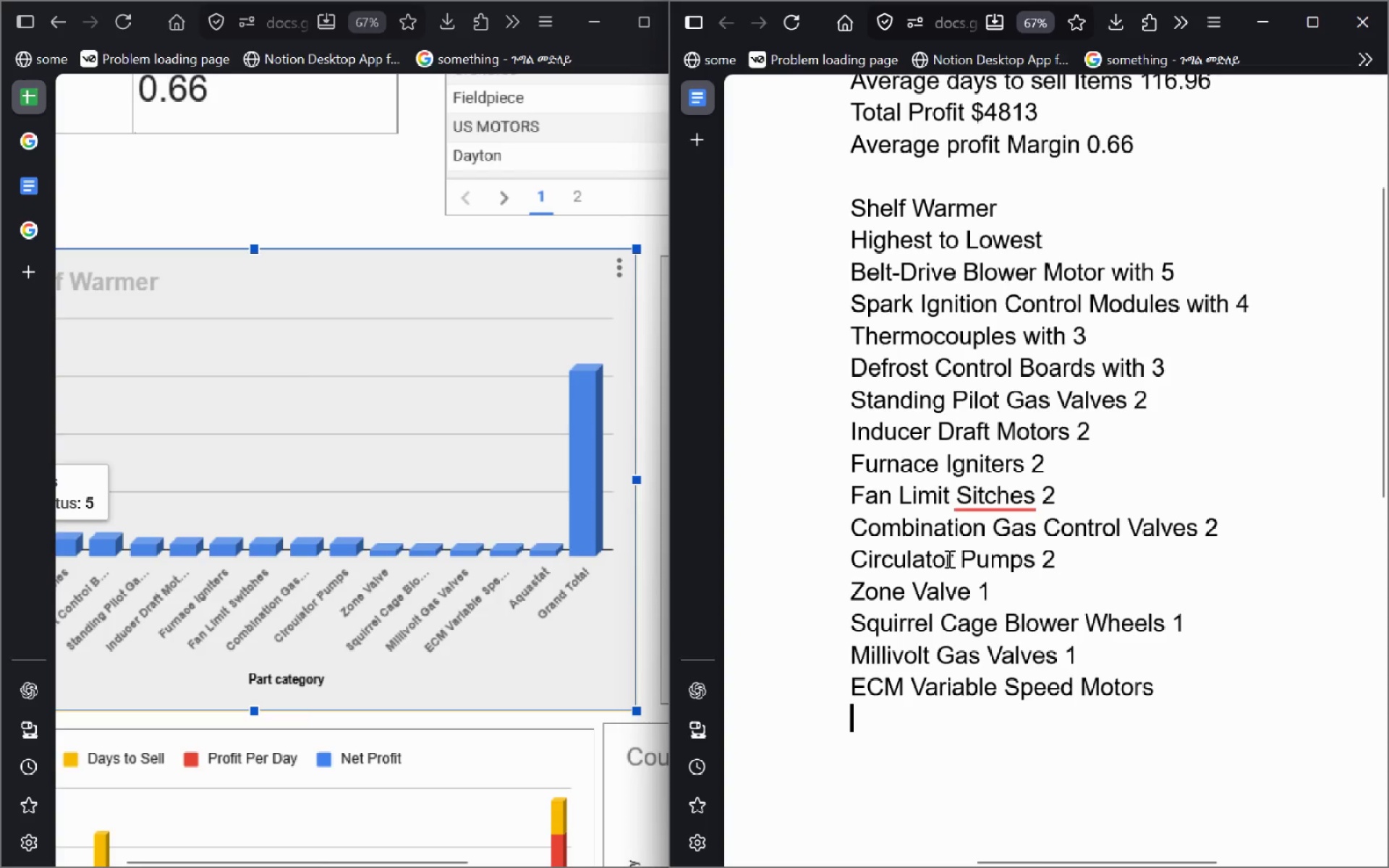 
type(Aquastat )
 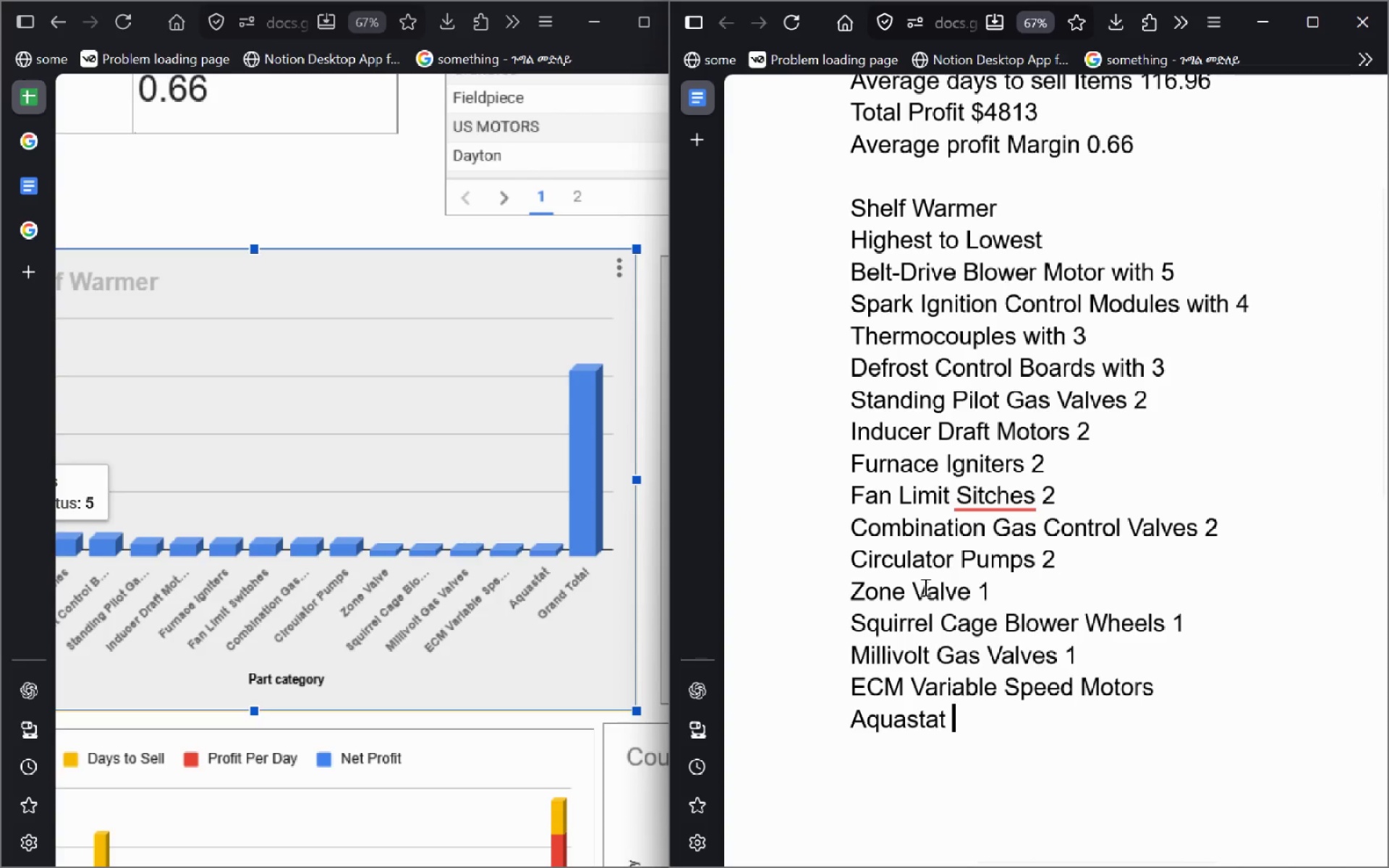 
key(1)
 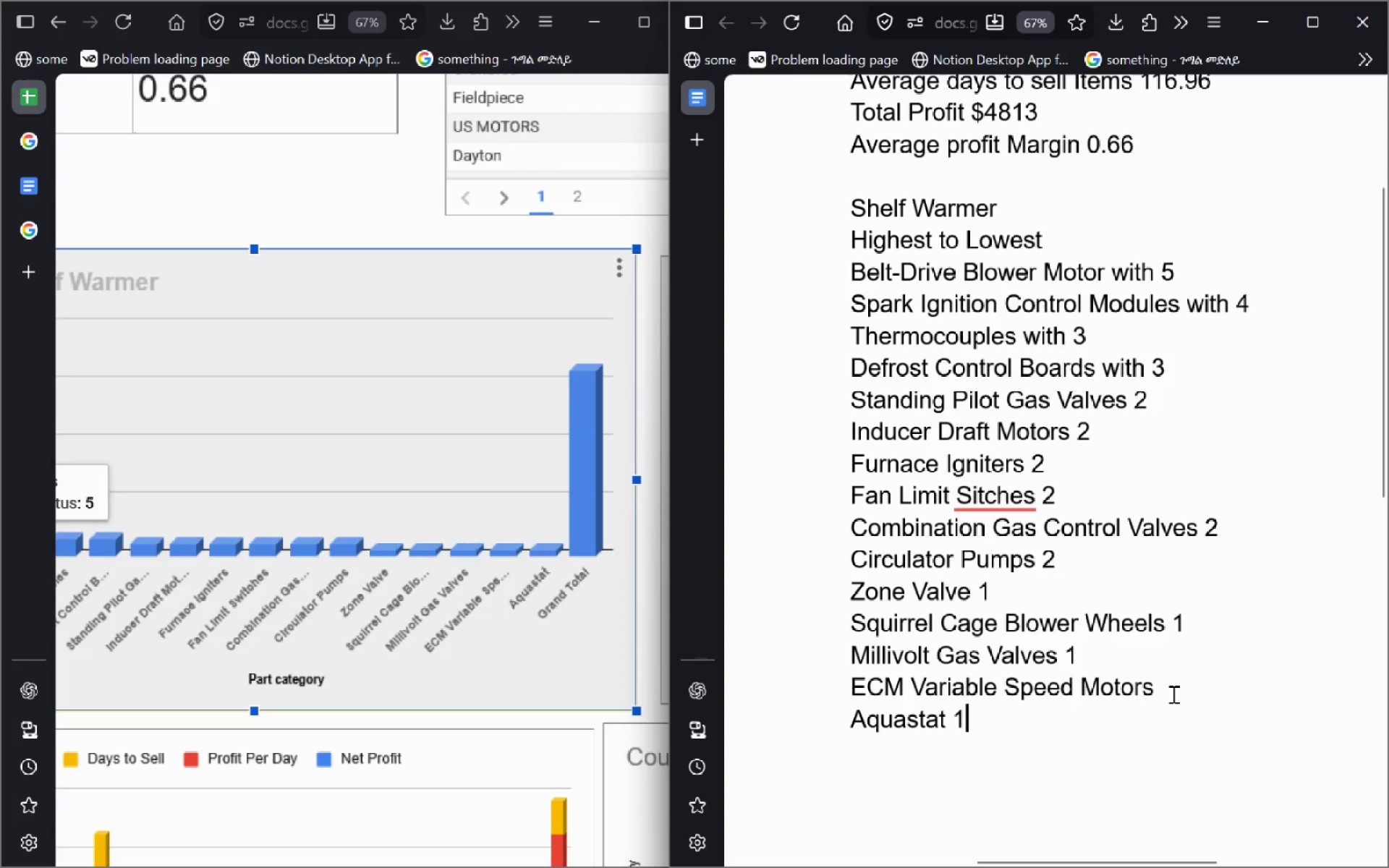 
left_click([1173, 695])
 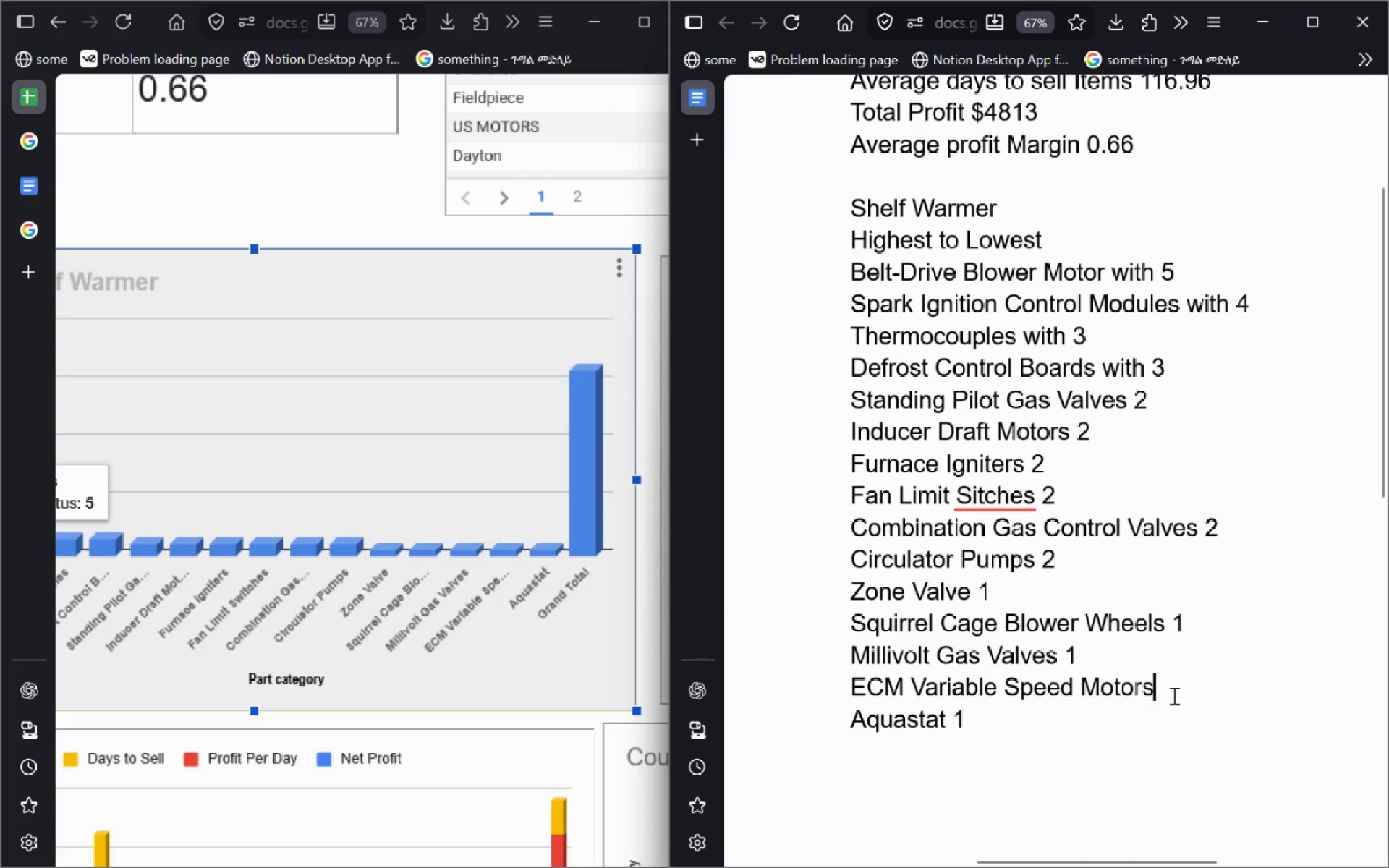 
key(1)
 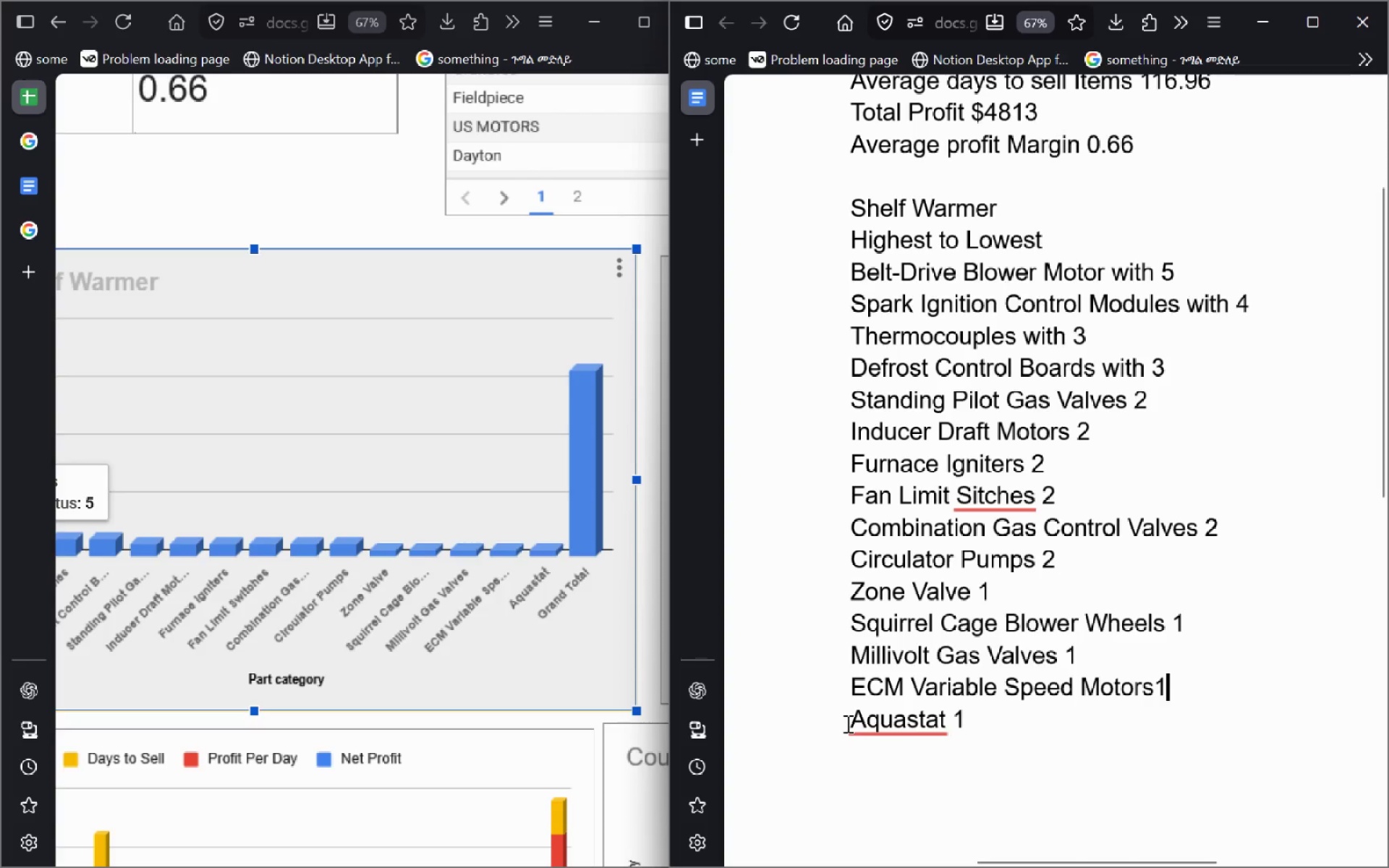 
left_click([874, 730])
 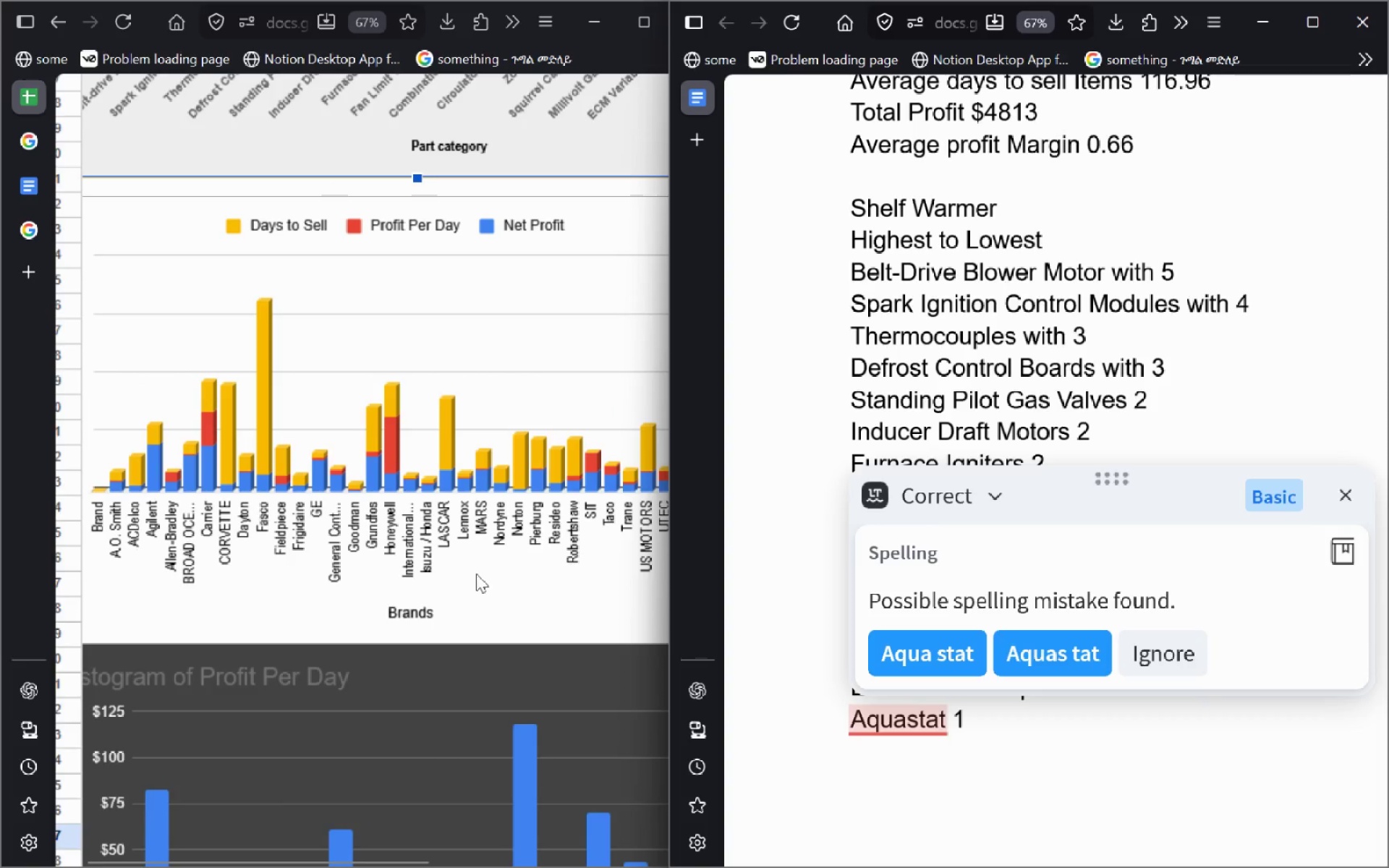 
wait(20.72)
 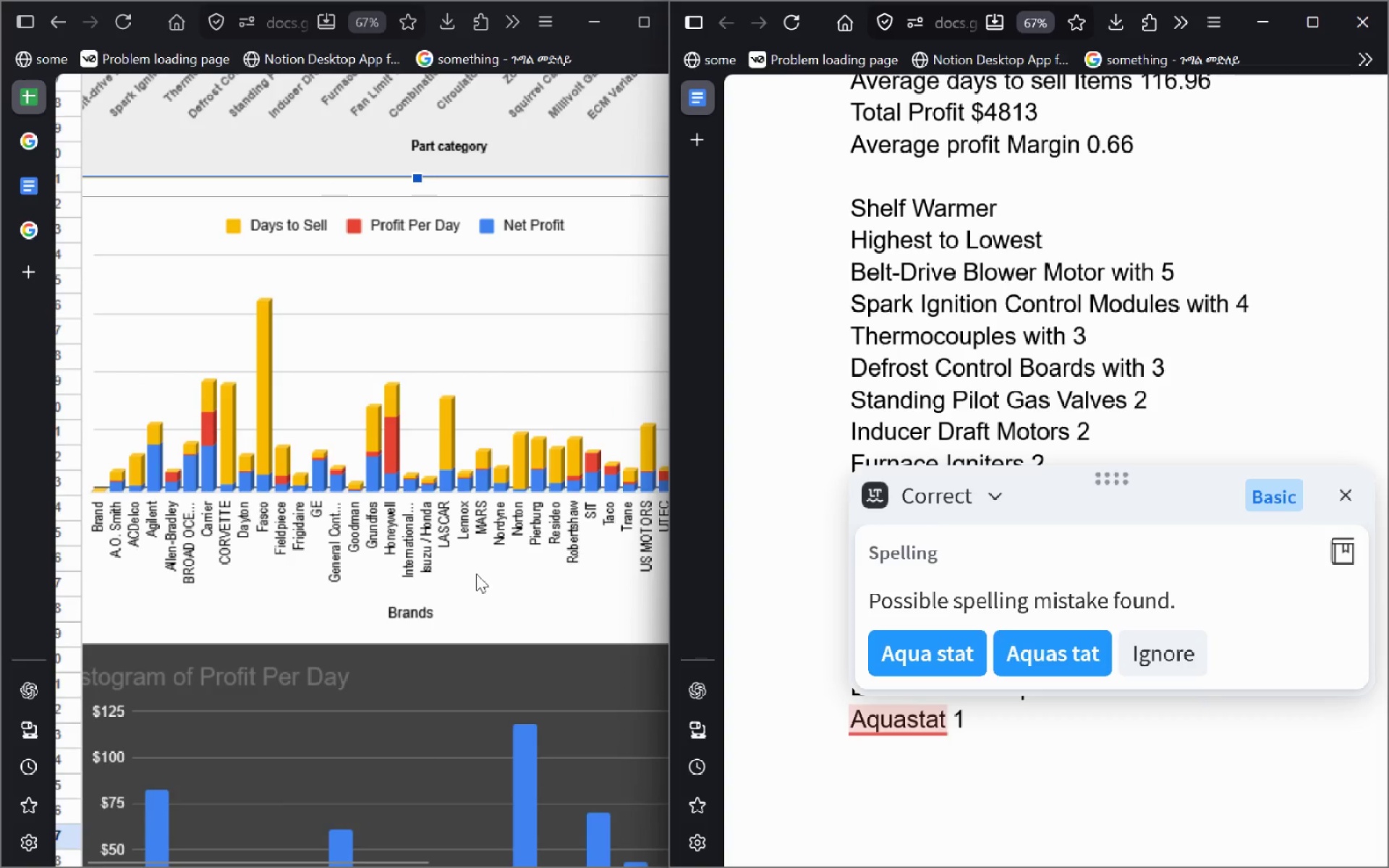 
left_click([276, 850])
 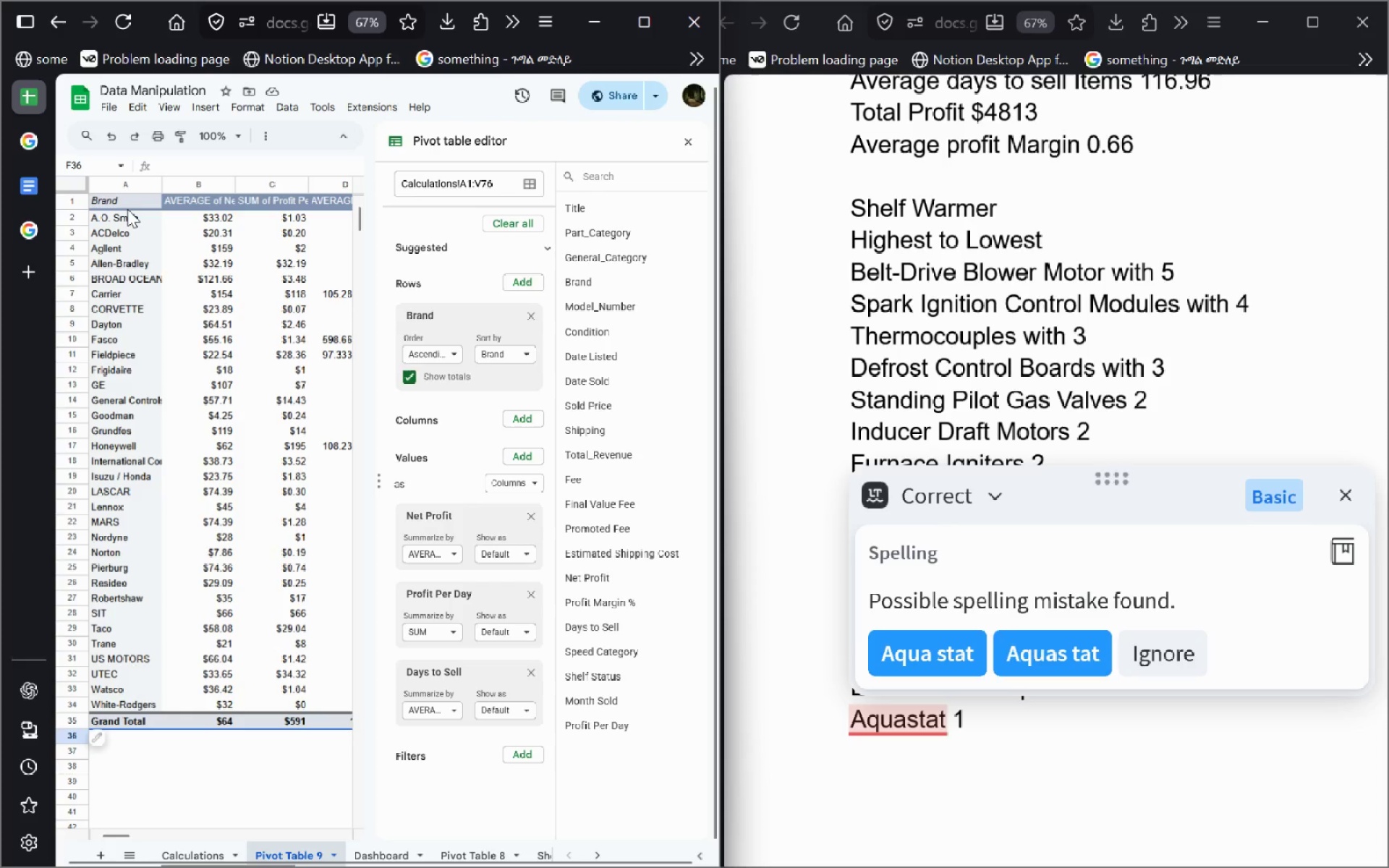 
left_click([129, 203])
 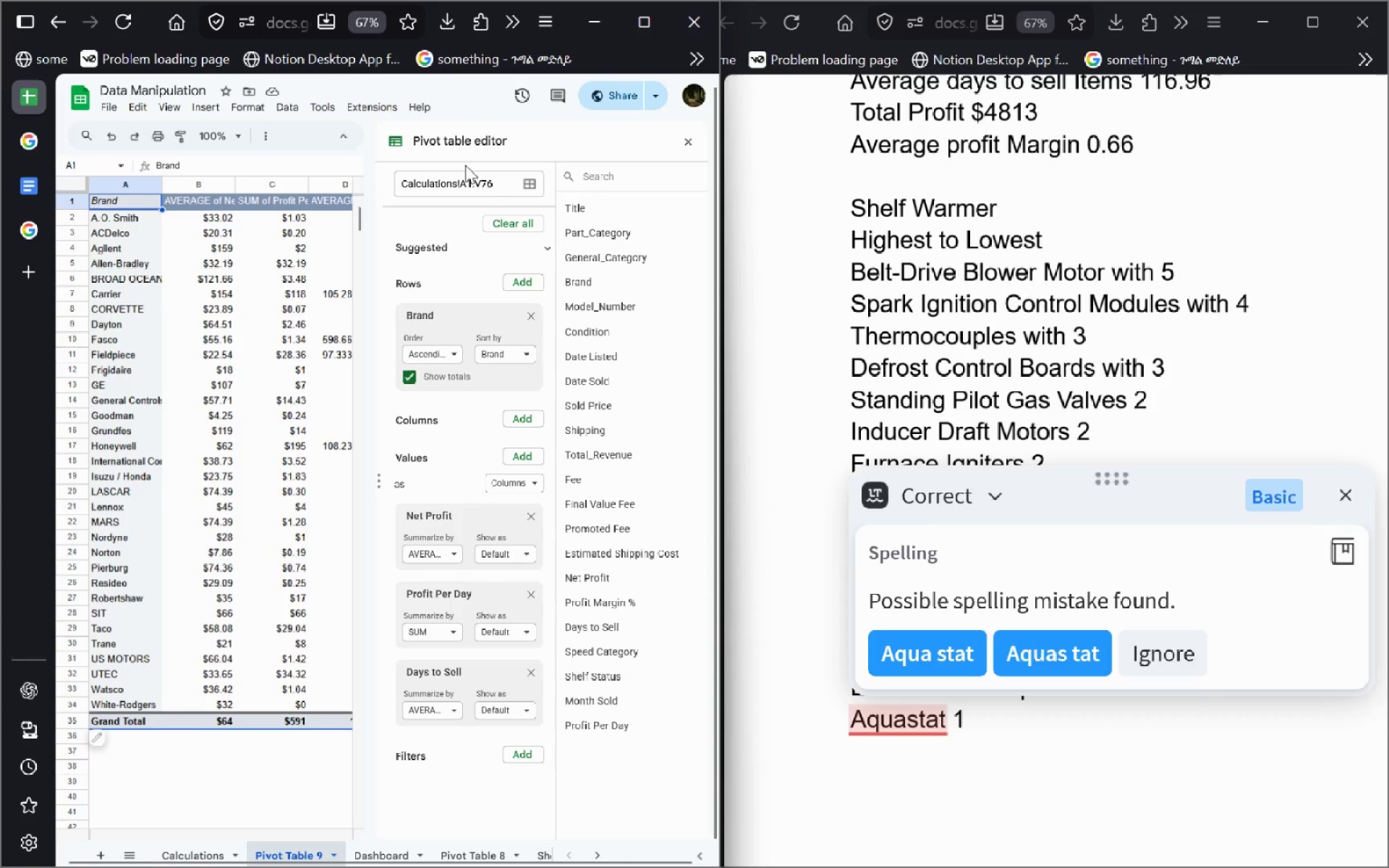 
wait(10.2)
 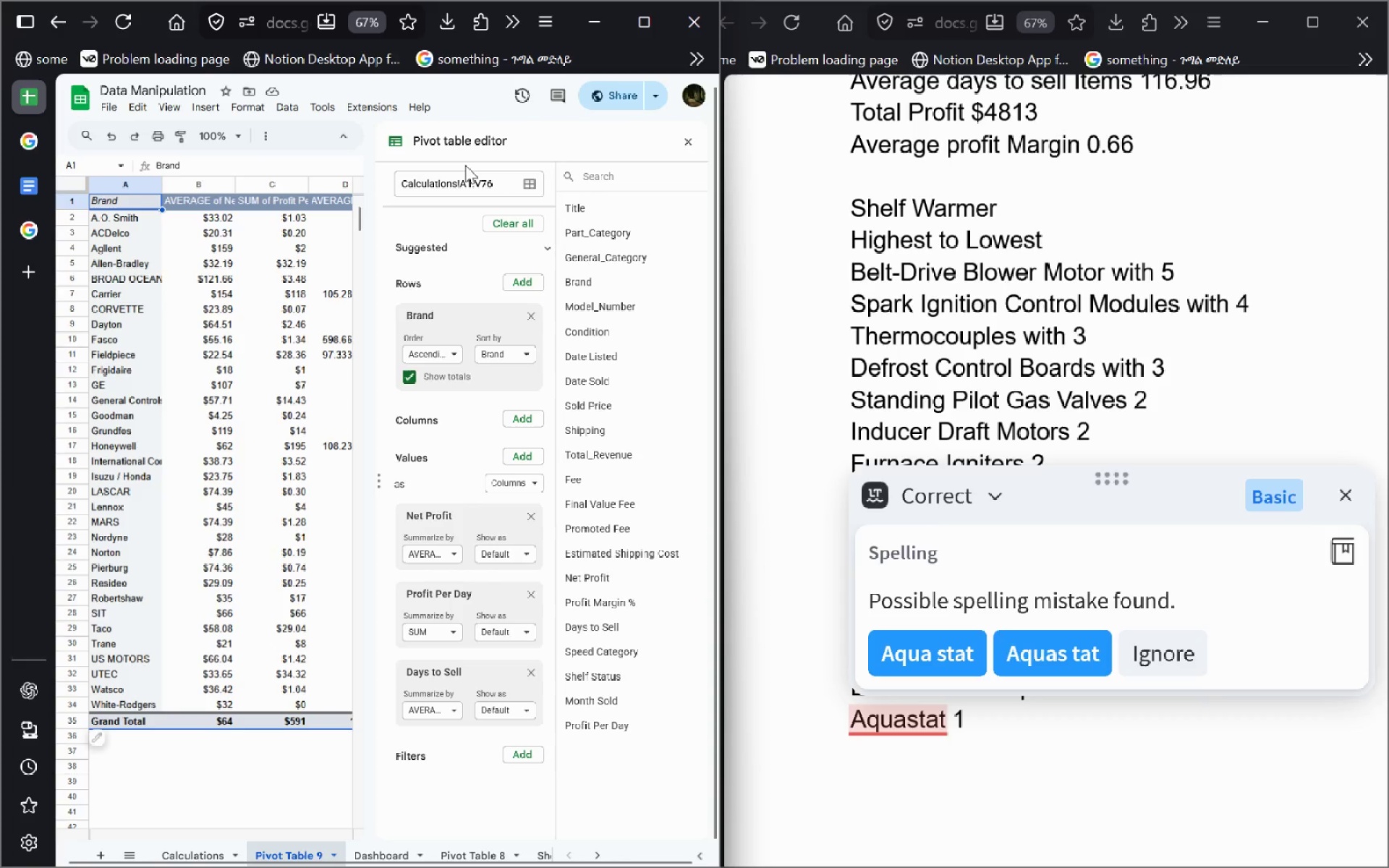 
left_click([530, 312])
 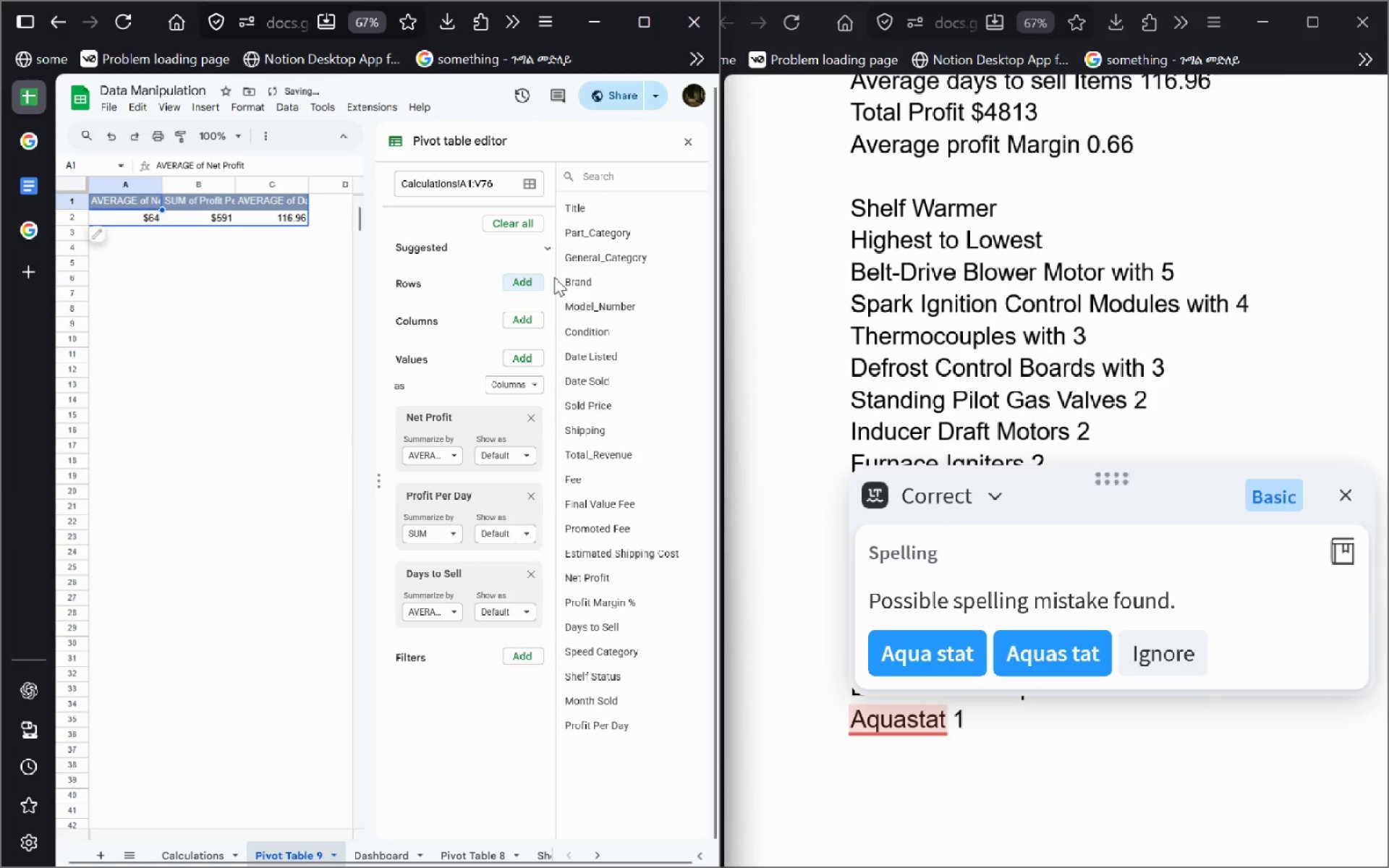 
left_click([533, 273])
 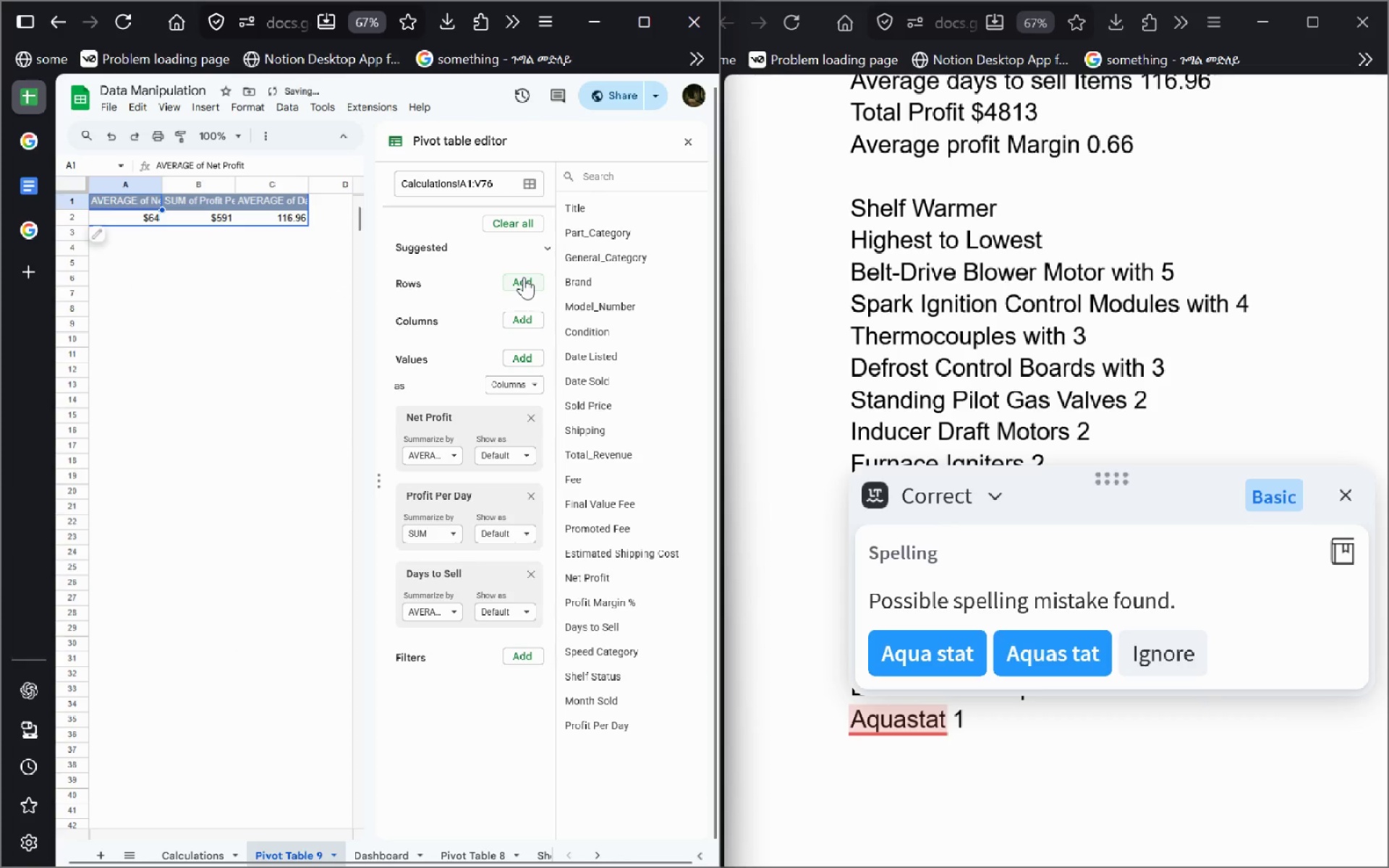 
left_click([524, 277])
 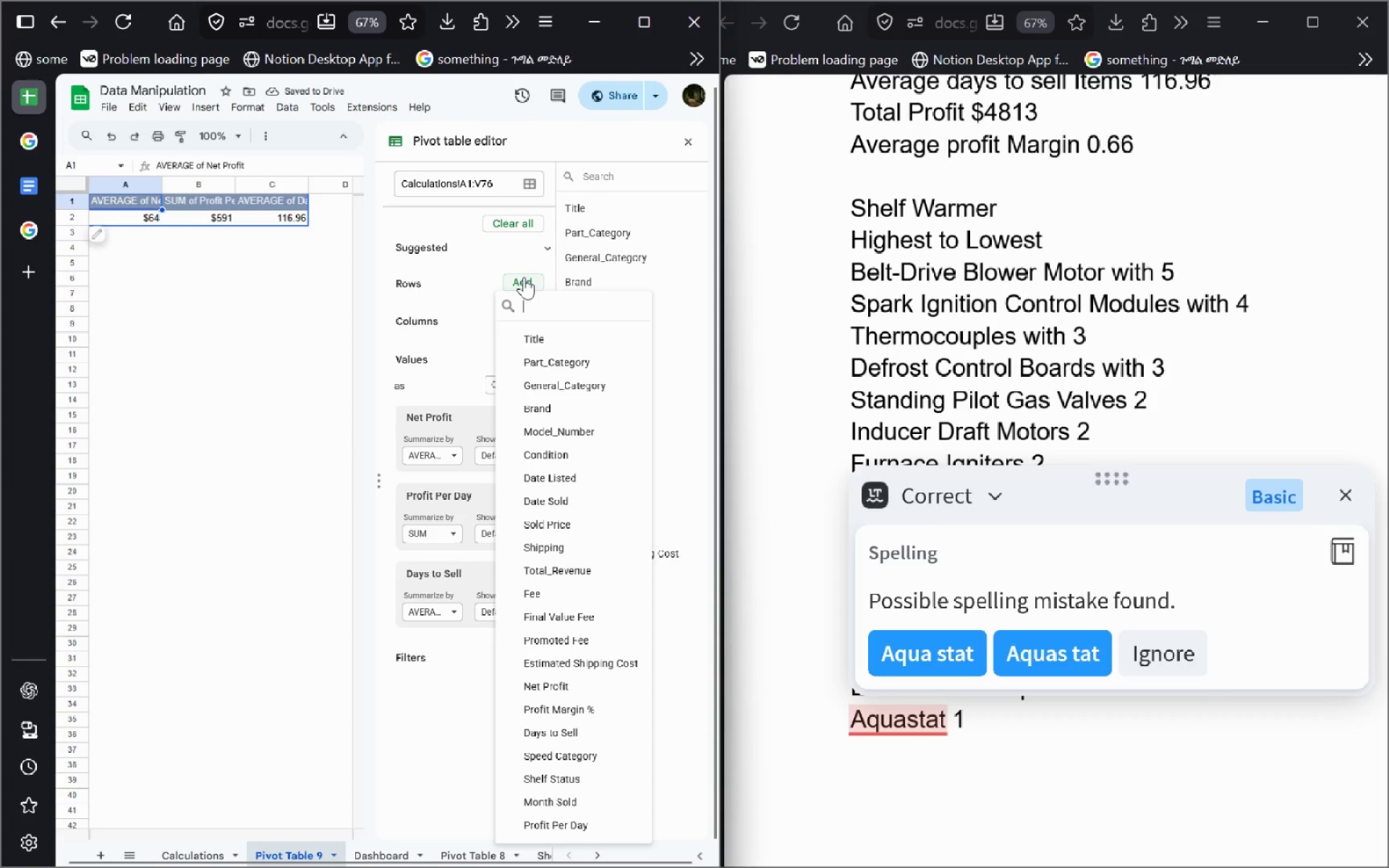 
type(Part)